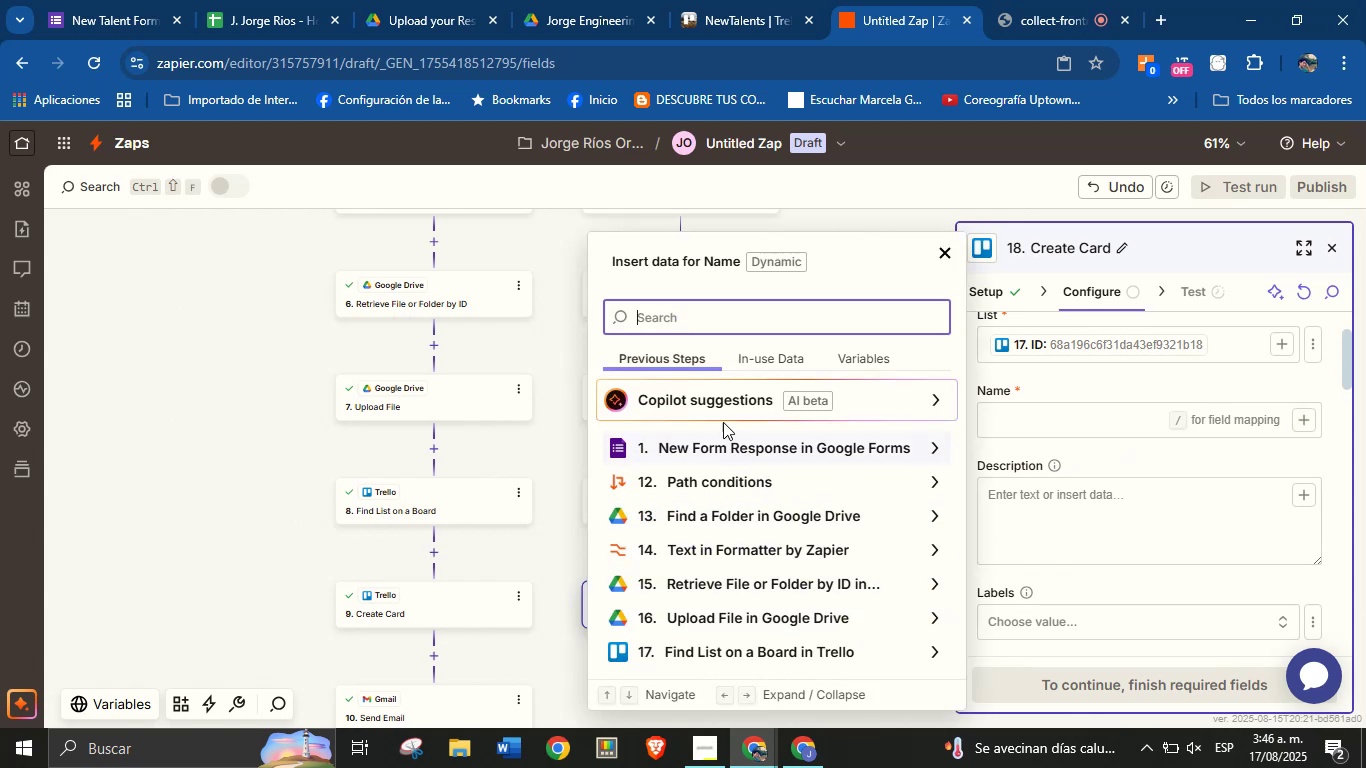 
type(nam)
 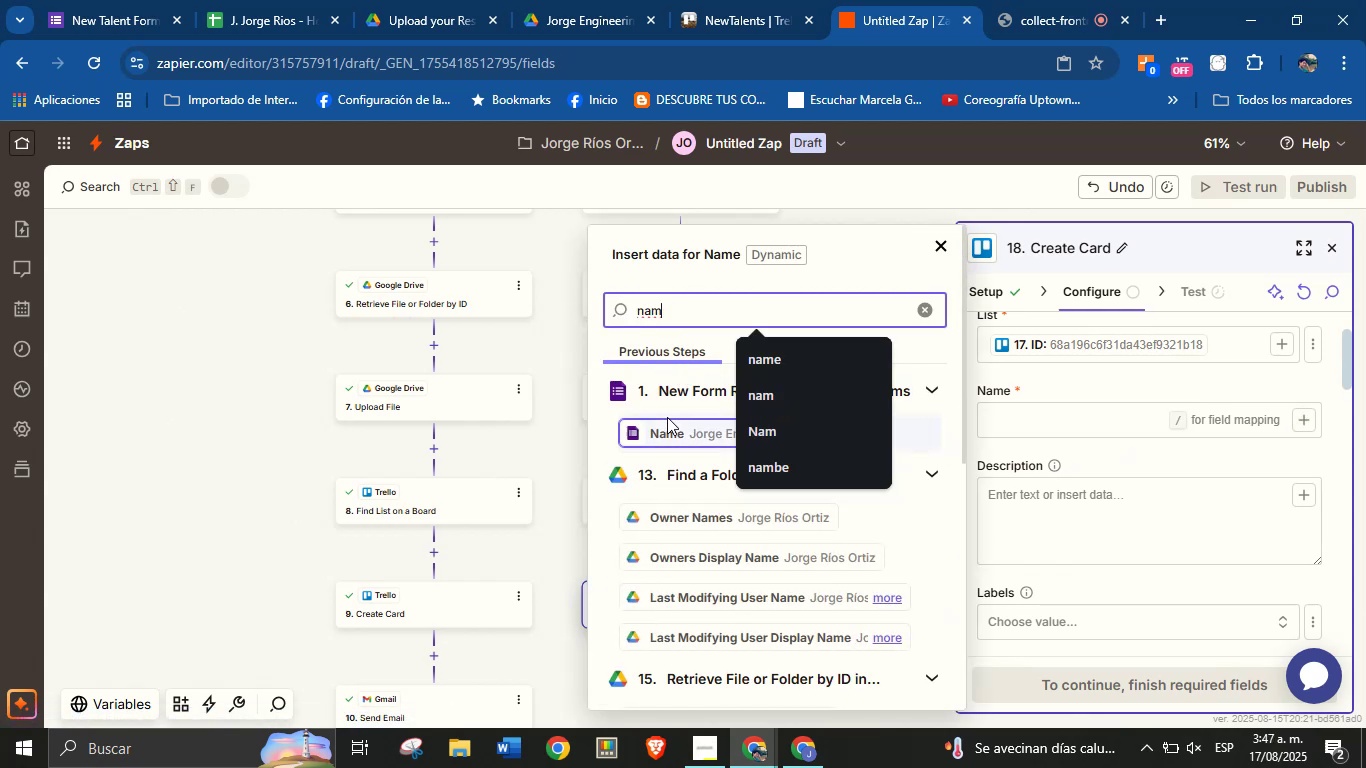 
left_click([673, 436])
 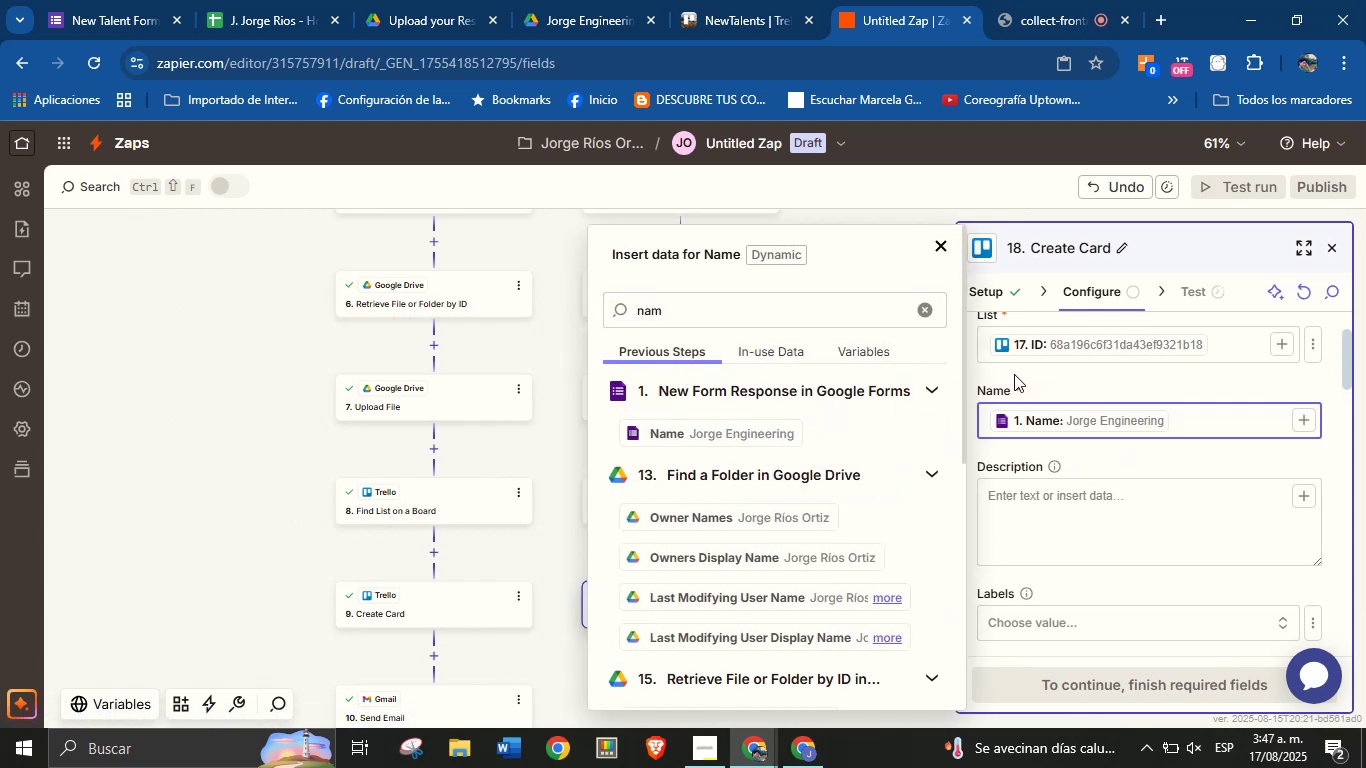 
left_click([1022, 374])
 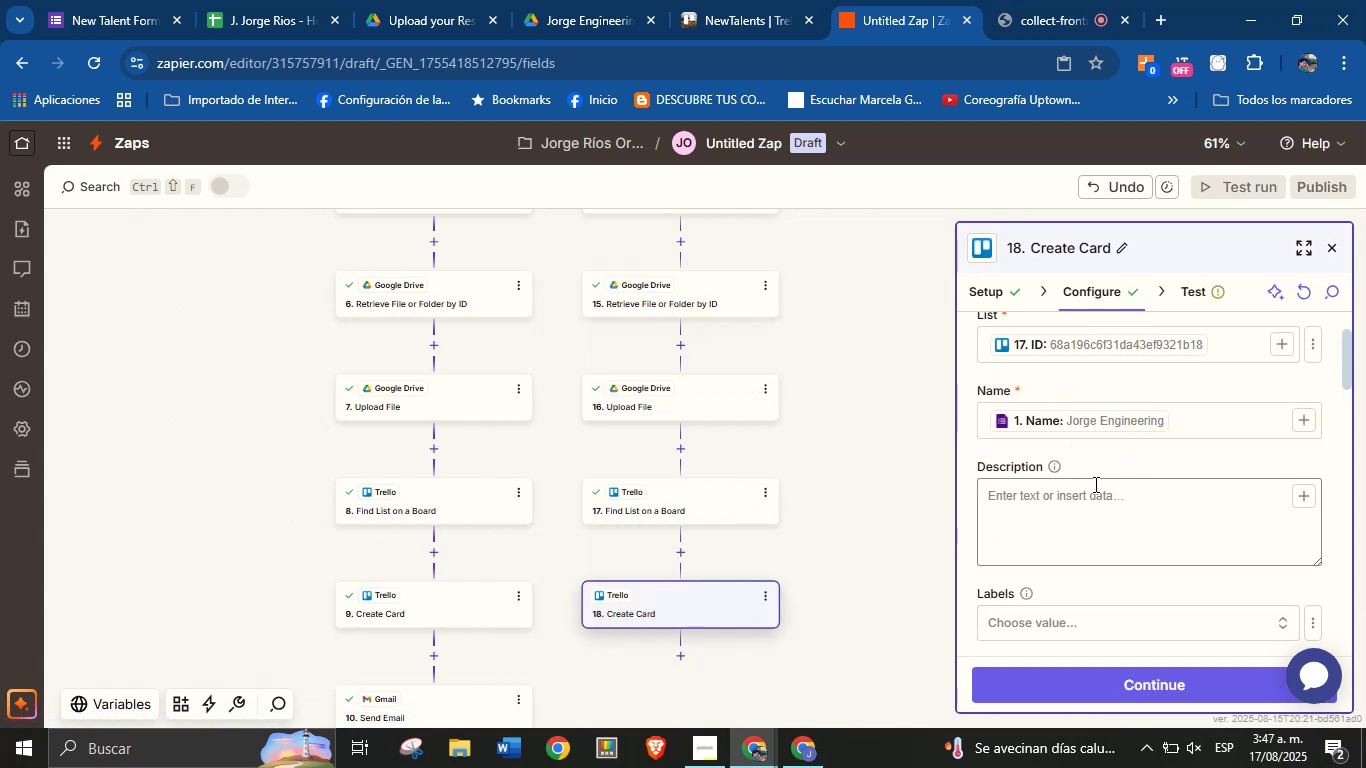 
left_click([1094, 484])
 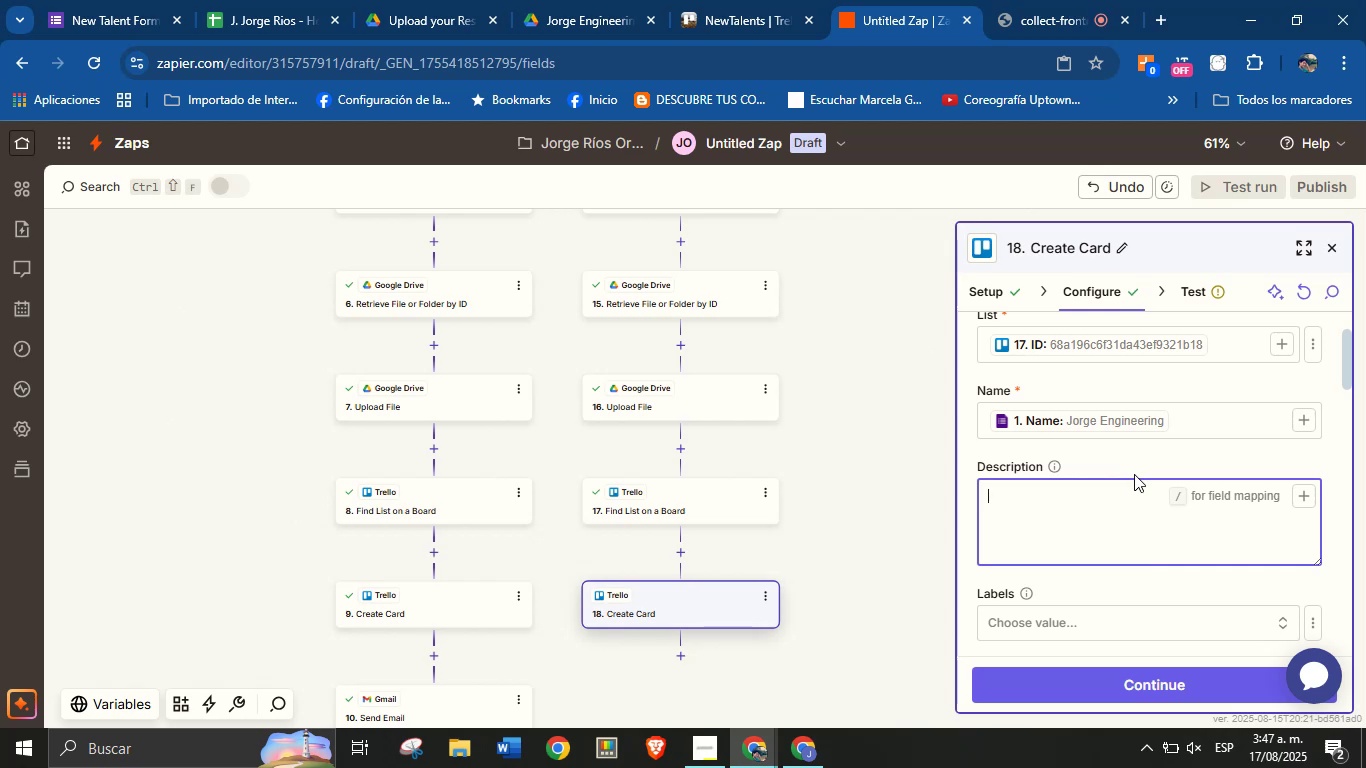 
type(New talent registered)
 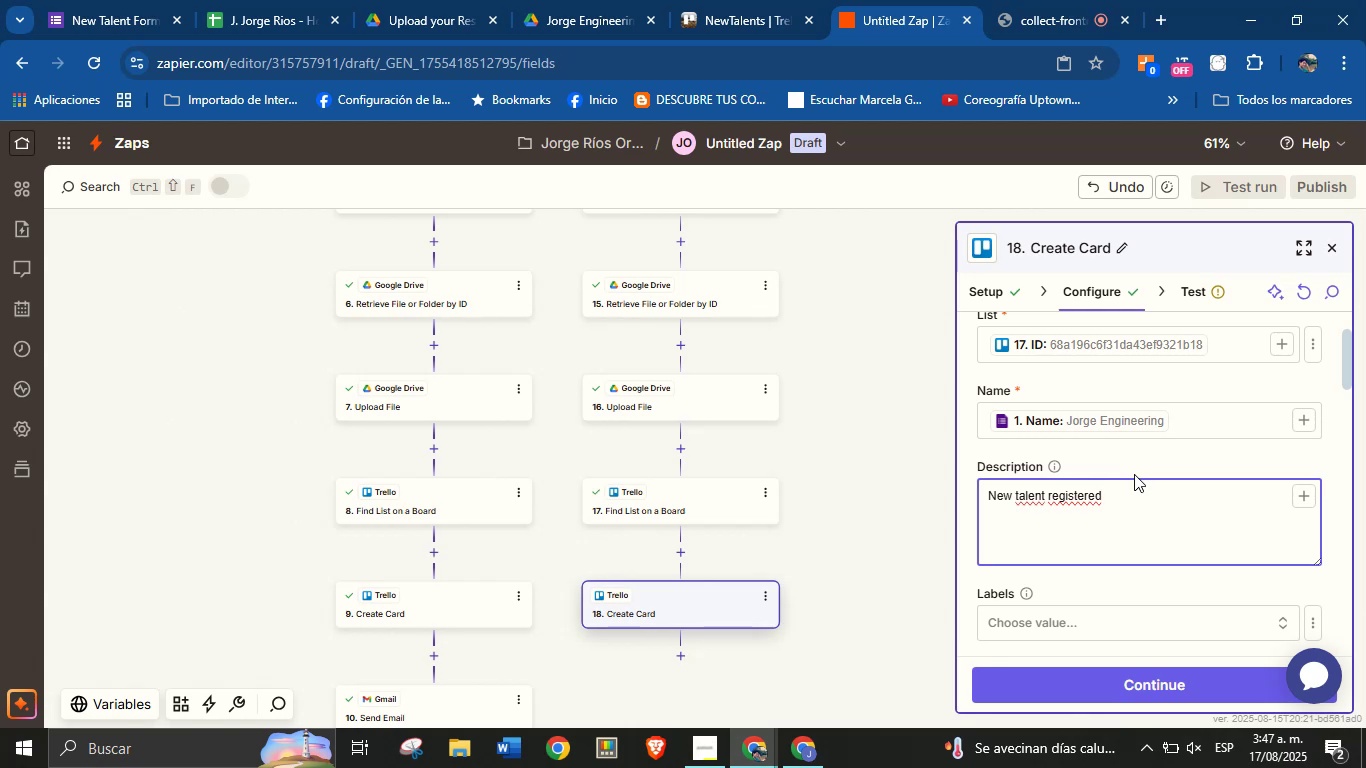 
wait(11.3)
 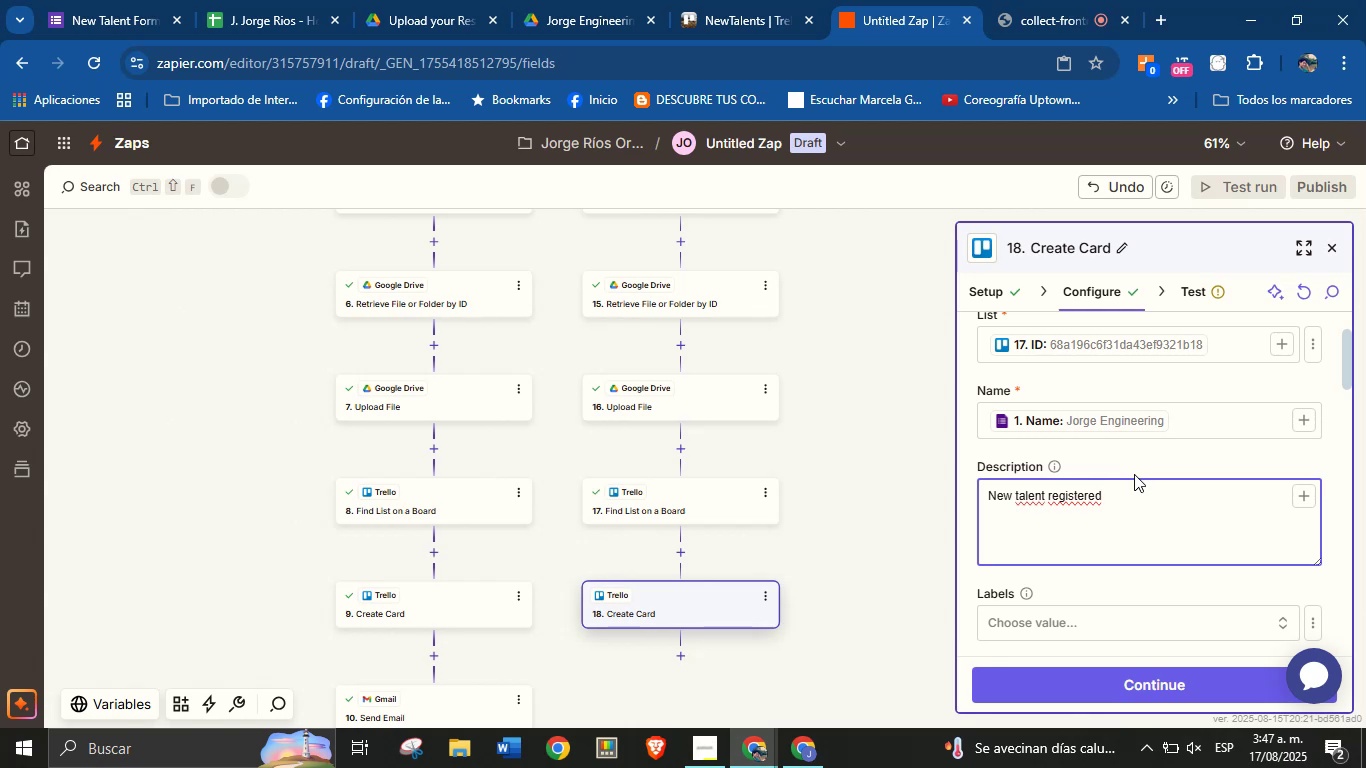 
key(Period)
 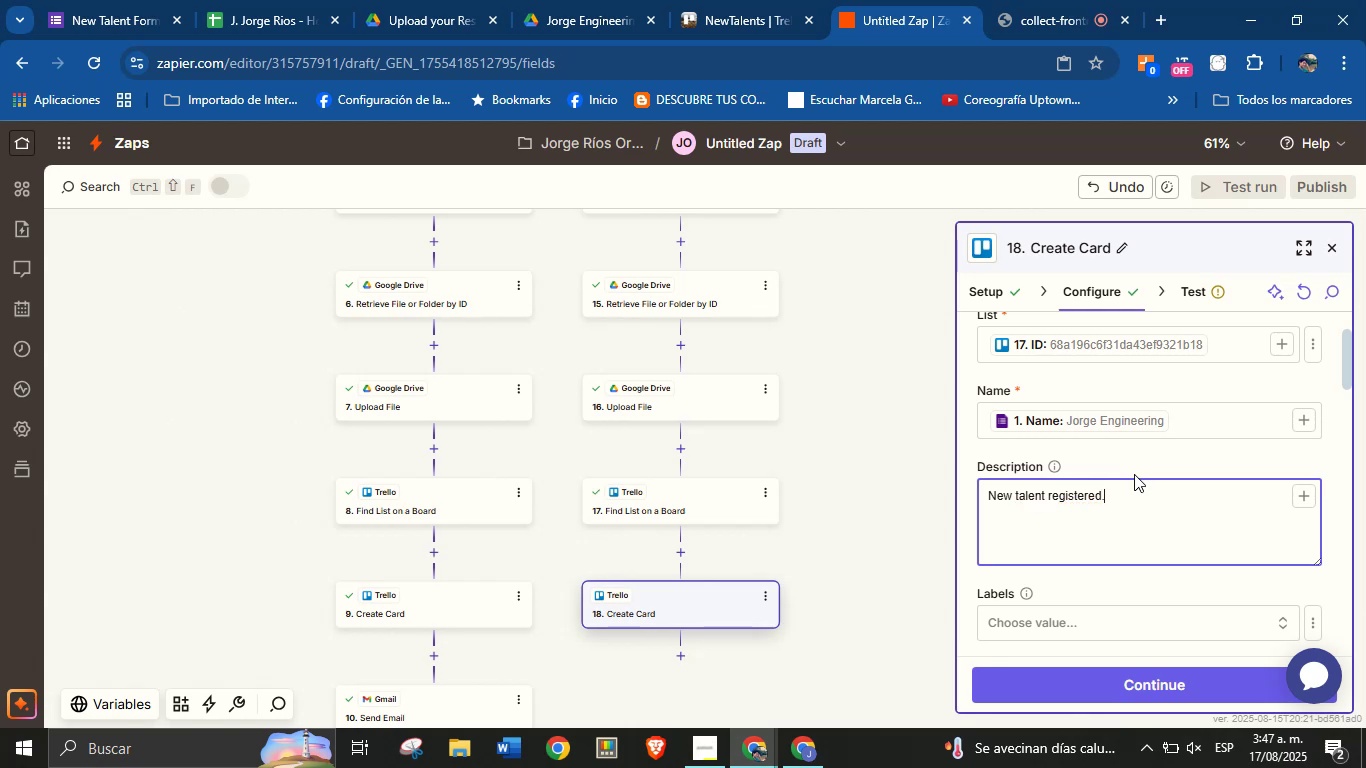 
key(Enter)
 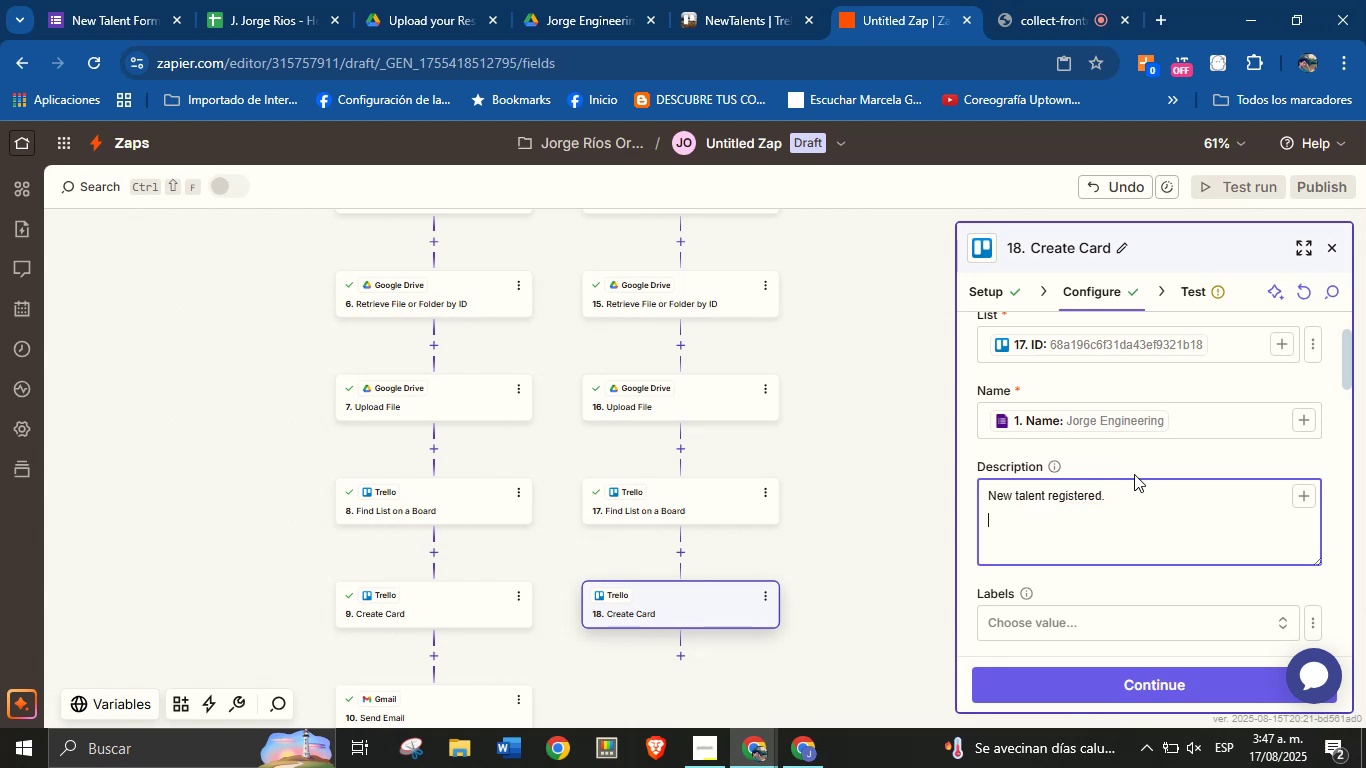 
type(Check it his professional profile )
 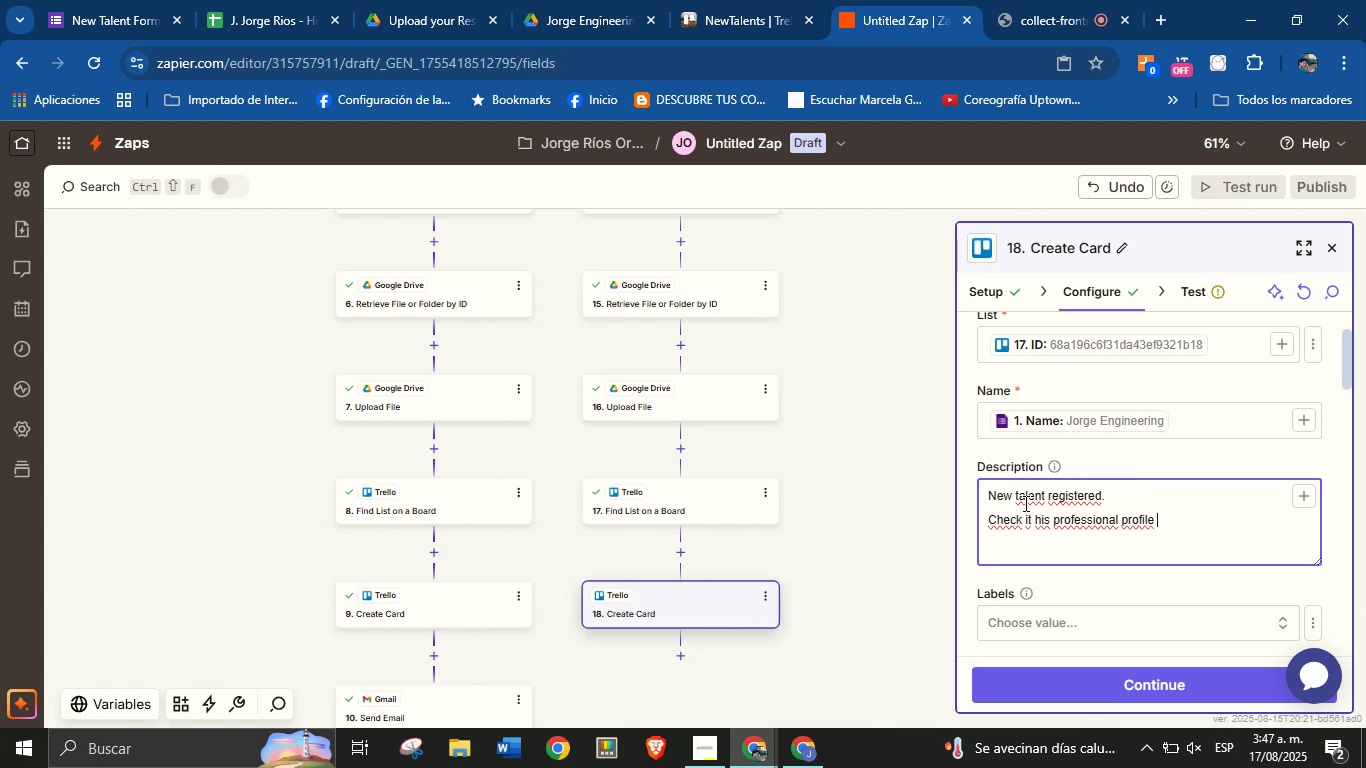 
wait(5.75)
 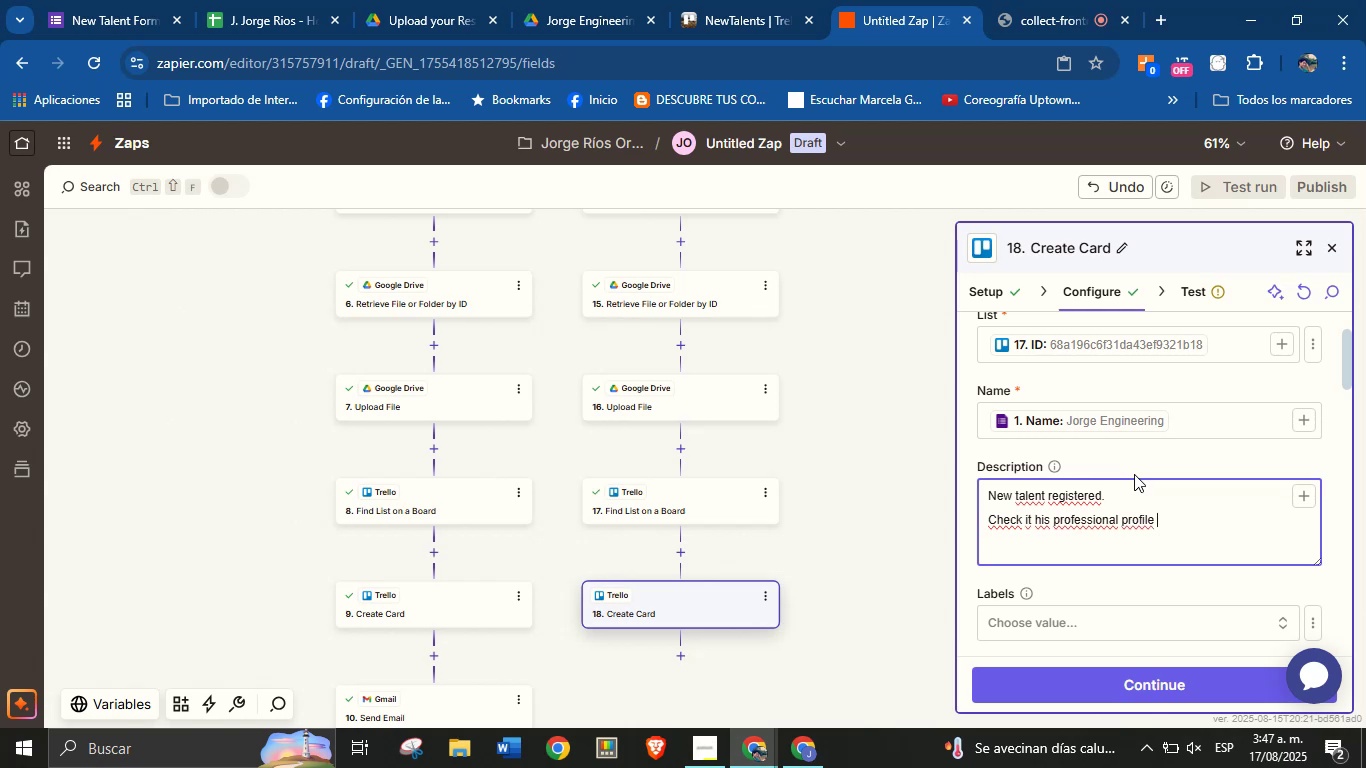 
double_click([1027, 522])
 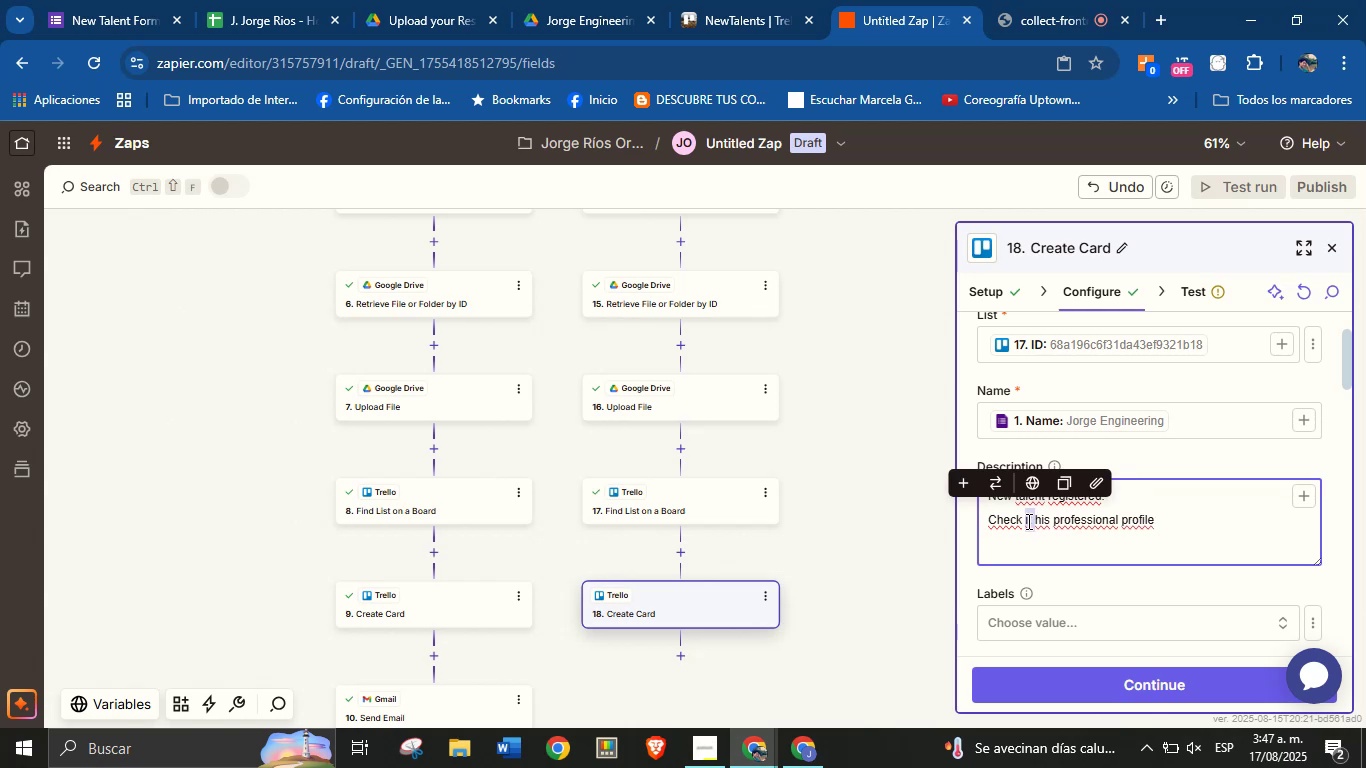 
key(Backspace)
 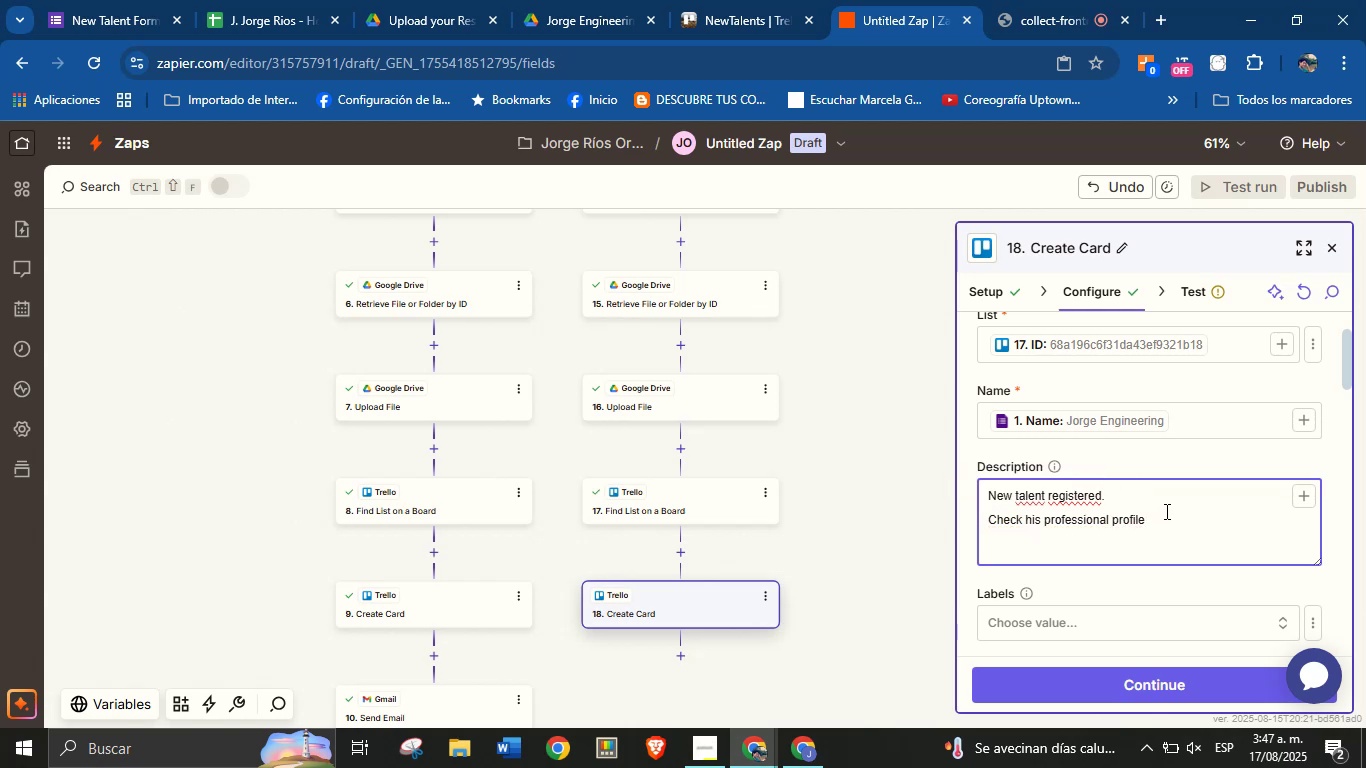 
left_click([1165, 511])
 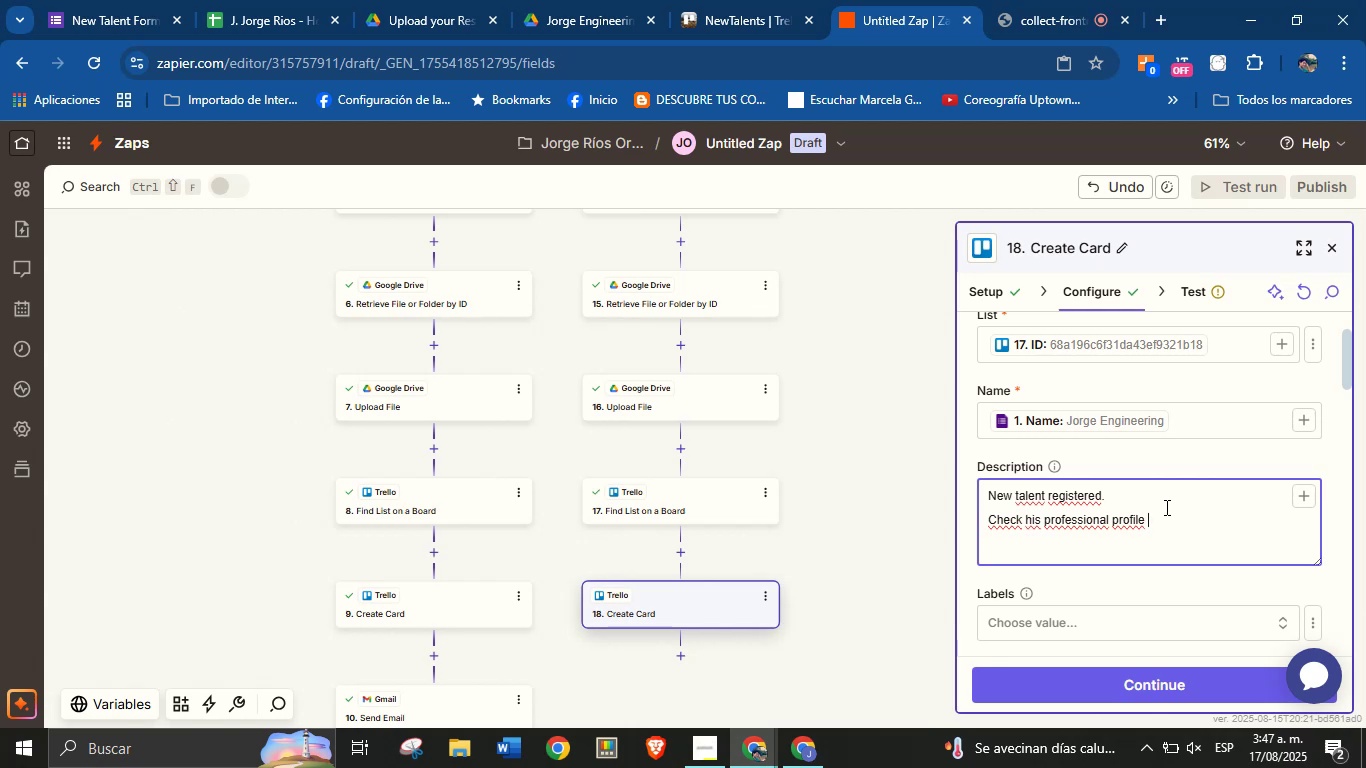 
wait(5.8)
 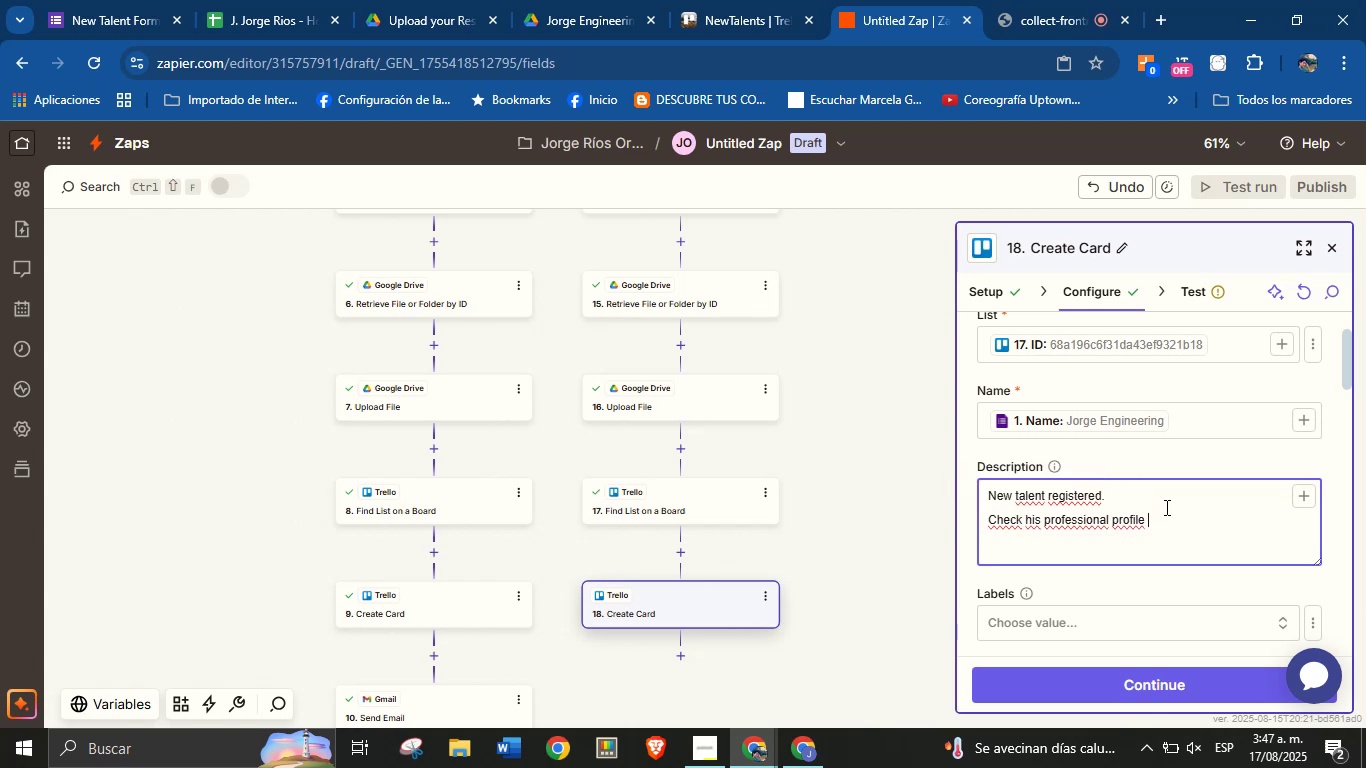 
type(here> )
 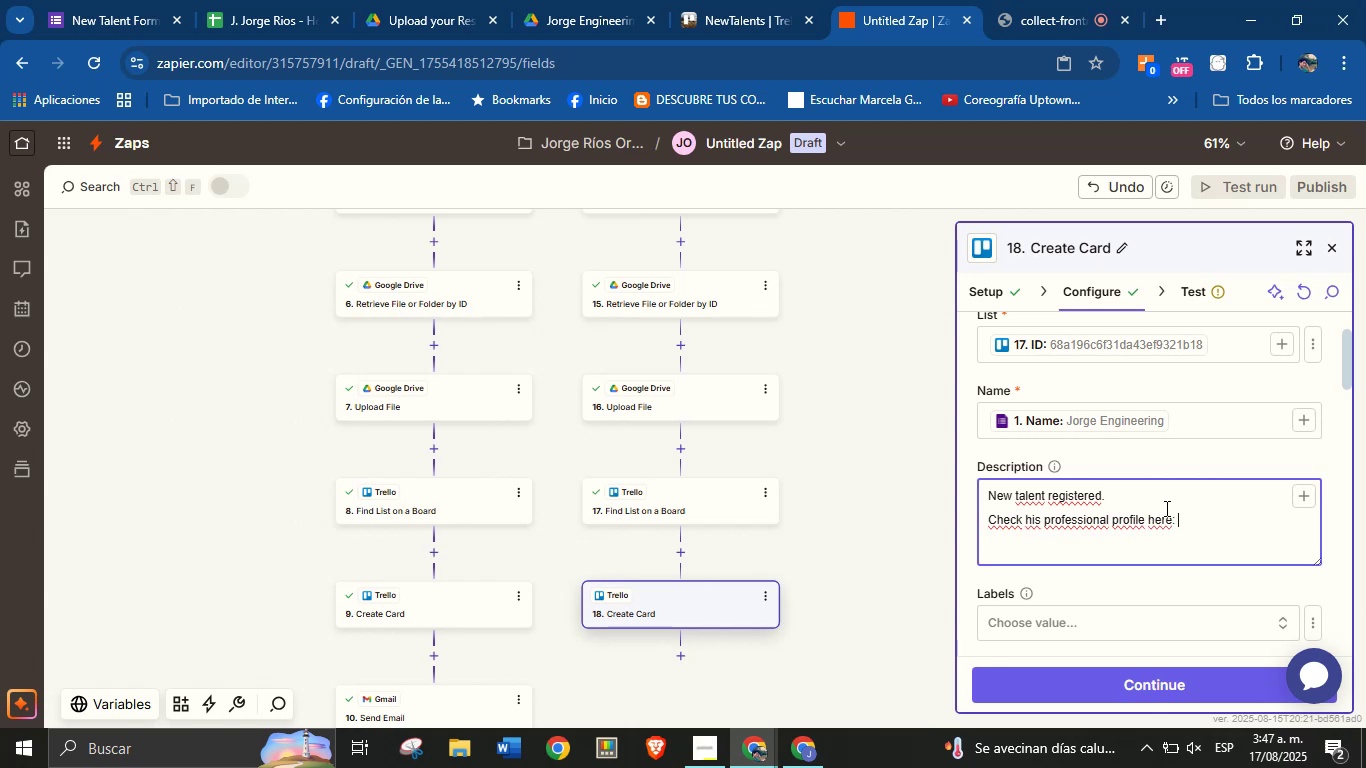 
left_click([1297, 498])
 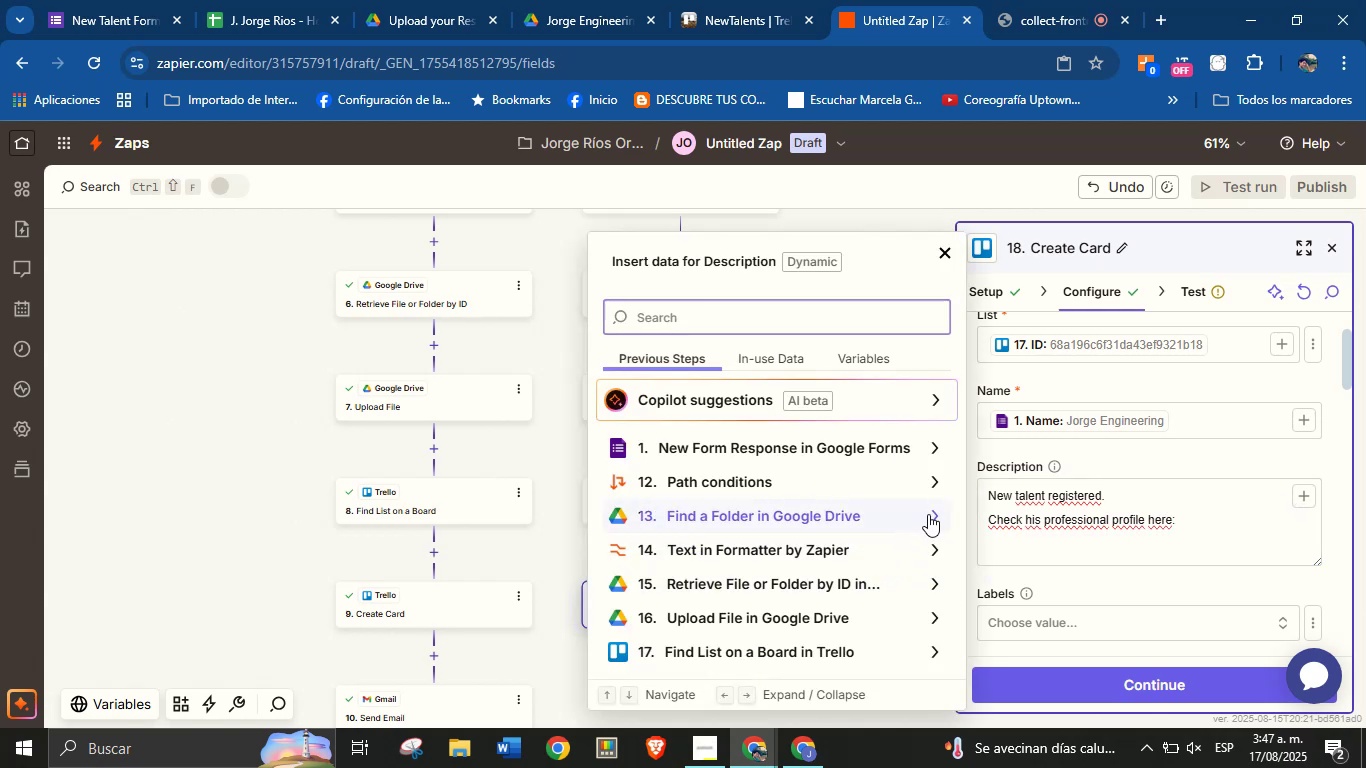 
scroll: coordinate [816, 580], scroll_direction: down, amount: 1.0
 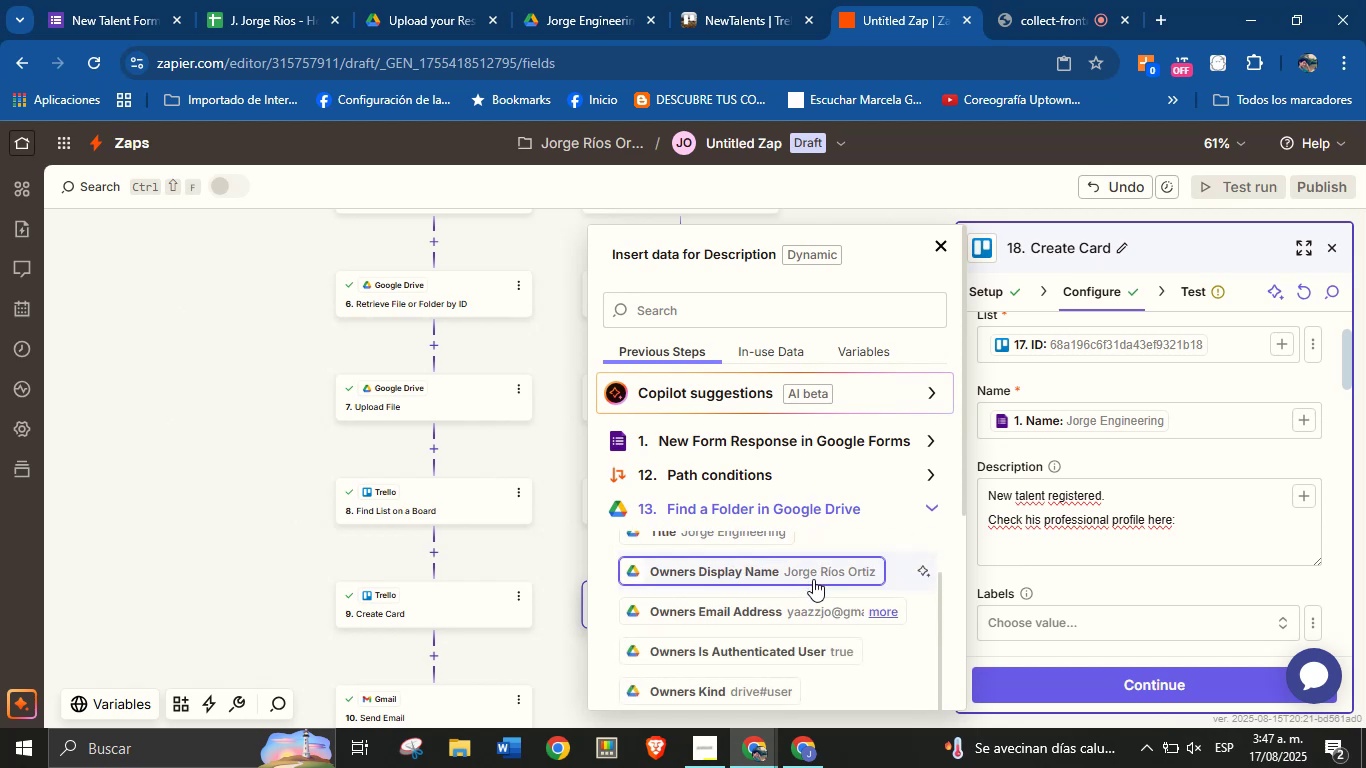 
scroll: coordinate [813, 584], scroll_direction: up, amount: 1.0
 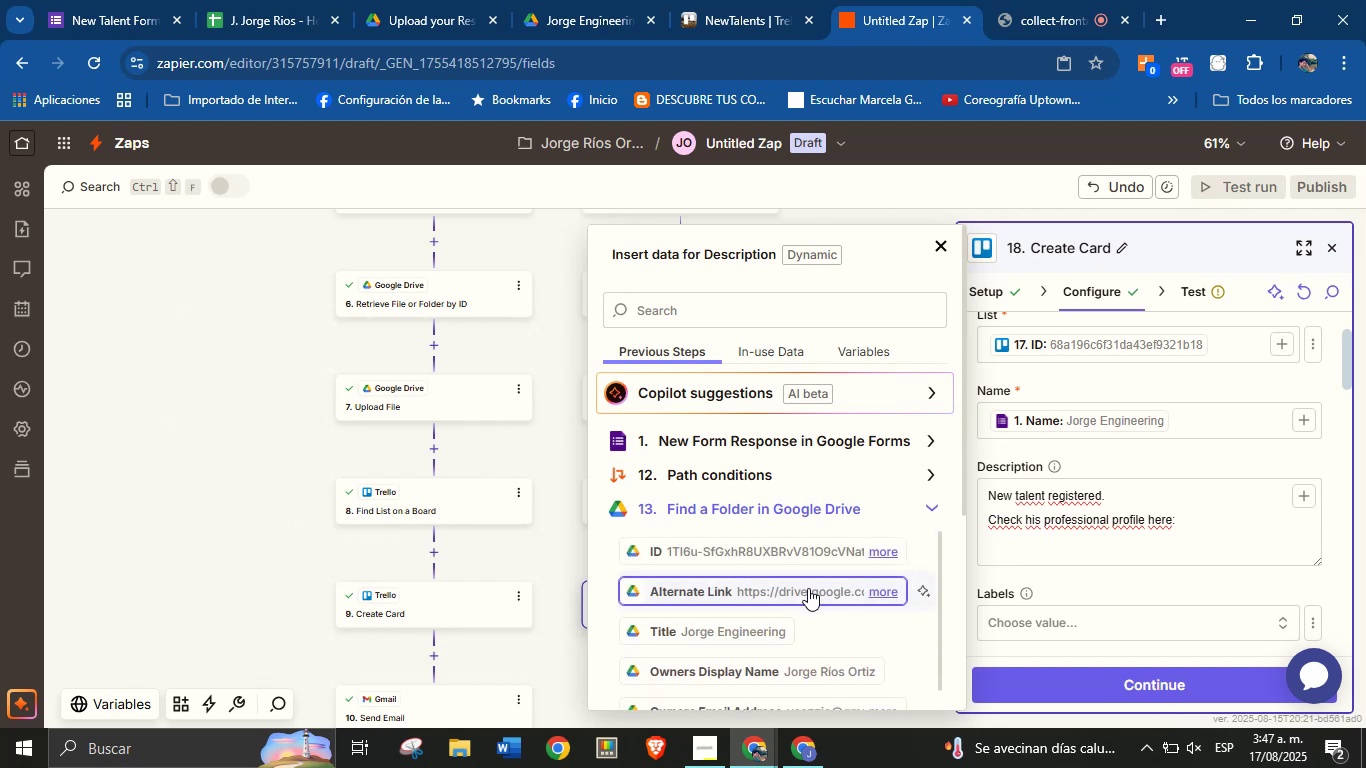 
left_click([808, 588])
 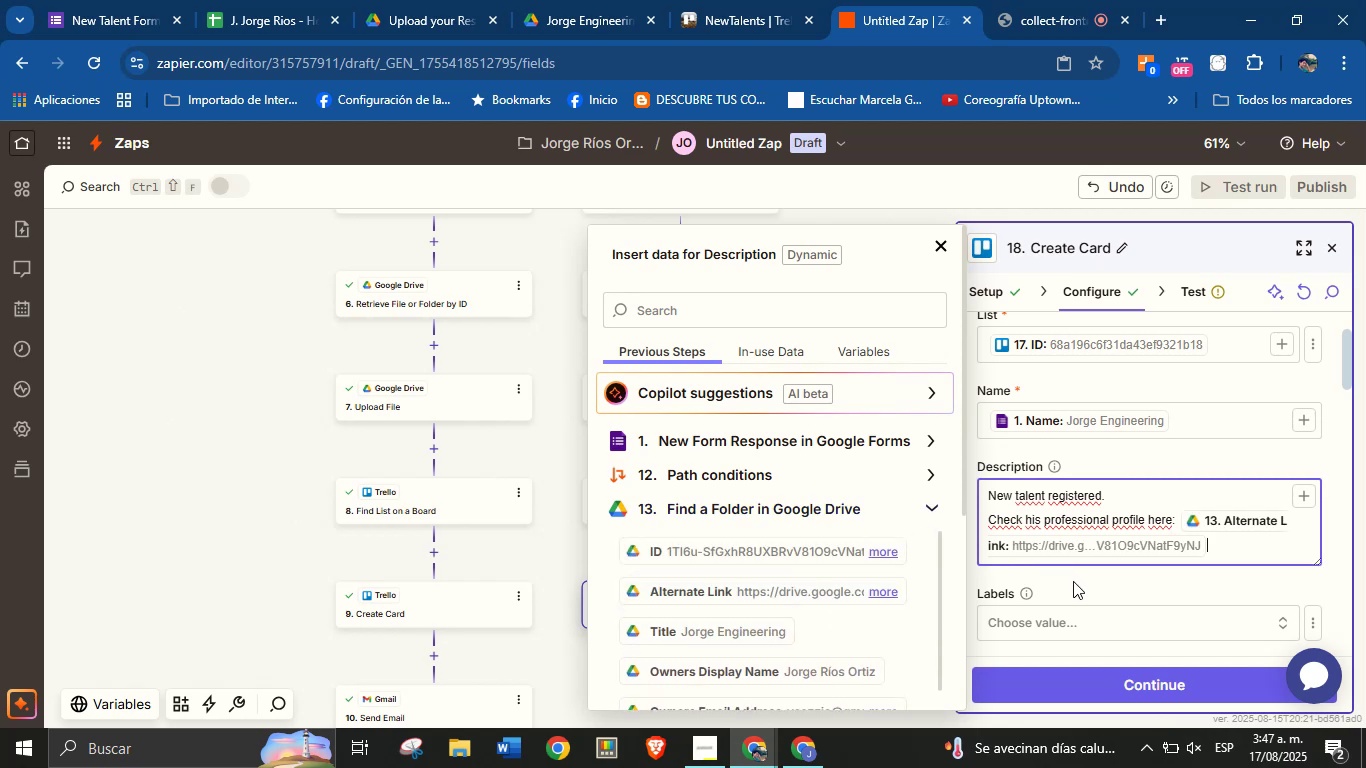 
left_click([1073, 581])
 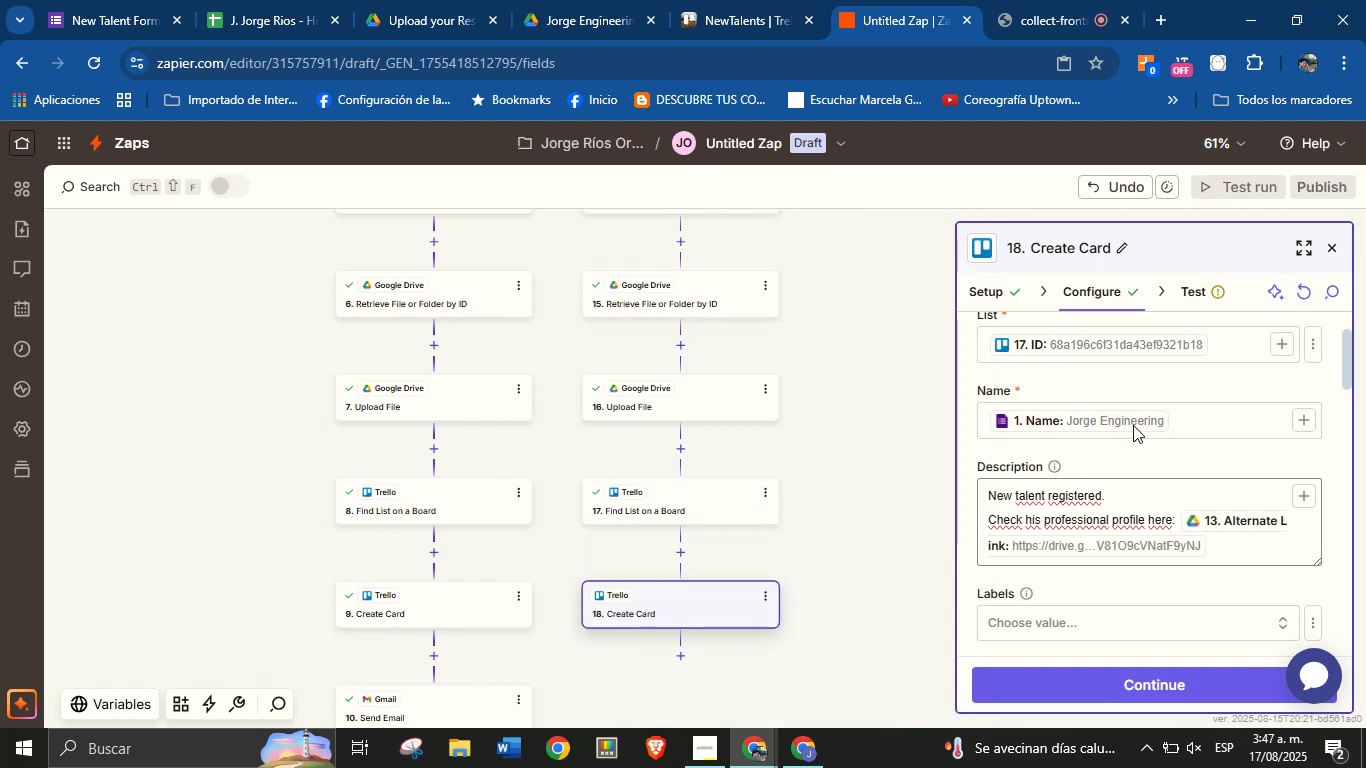 
scroll: coordinate [1117, 473], scroll_direction: down, amount: 15.0
 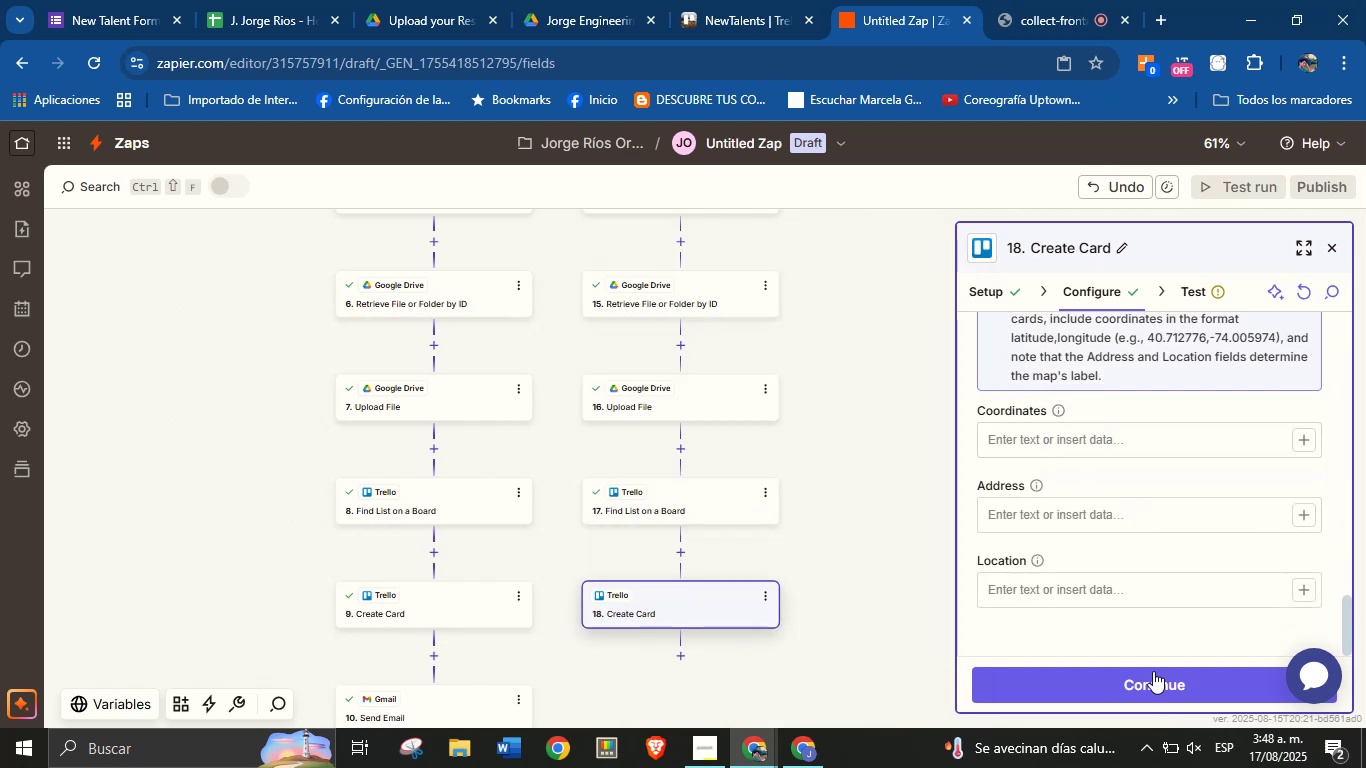 
left_click([1153, 671])
 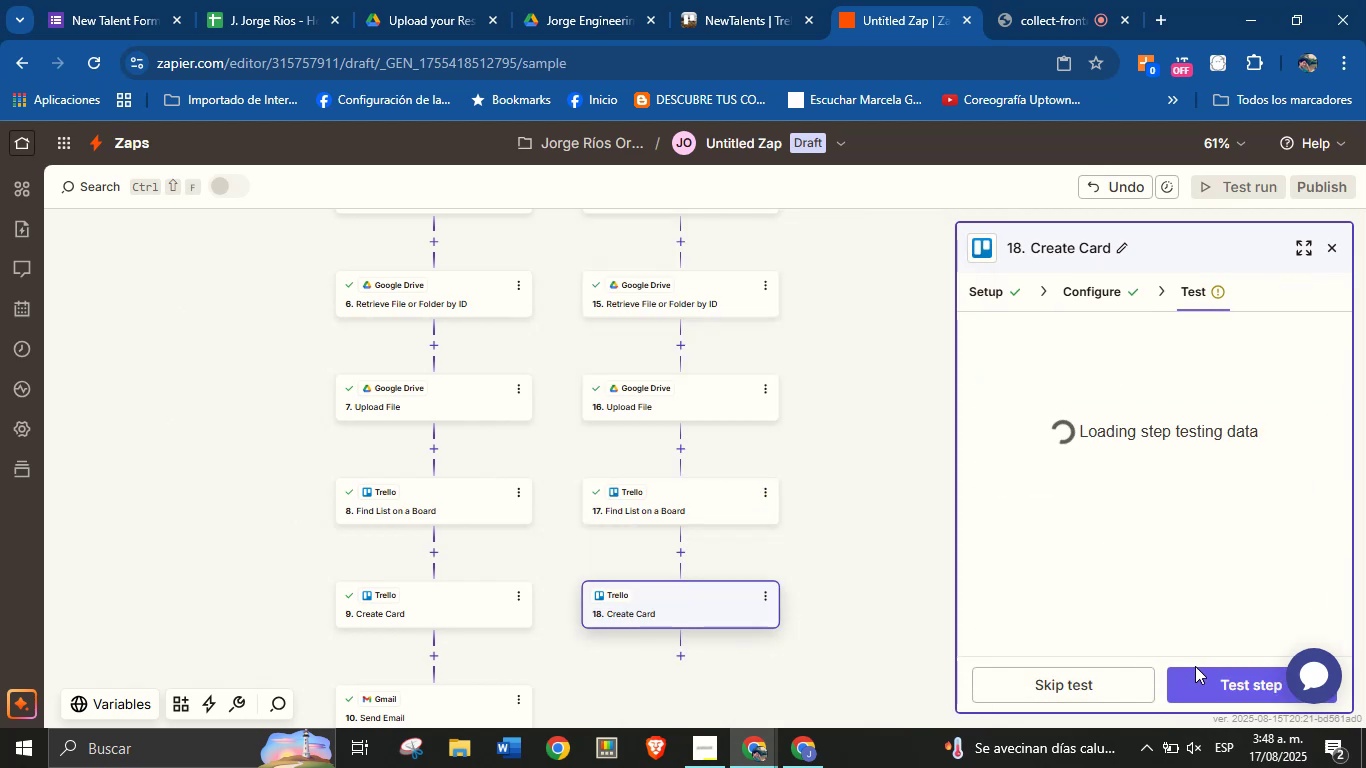 
left_click([1210, 675])
 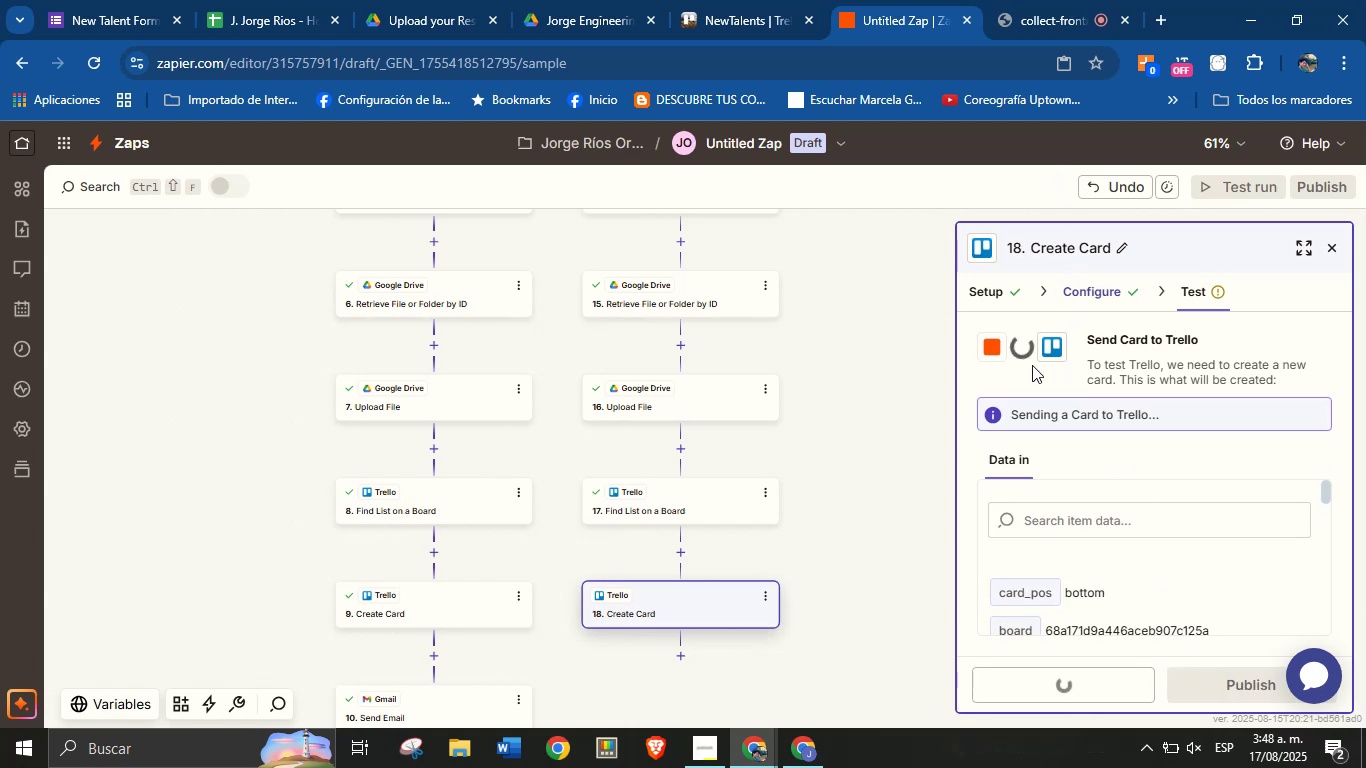 
left_click([737, 0])
 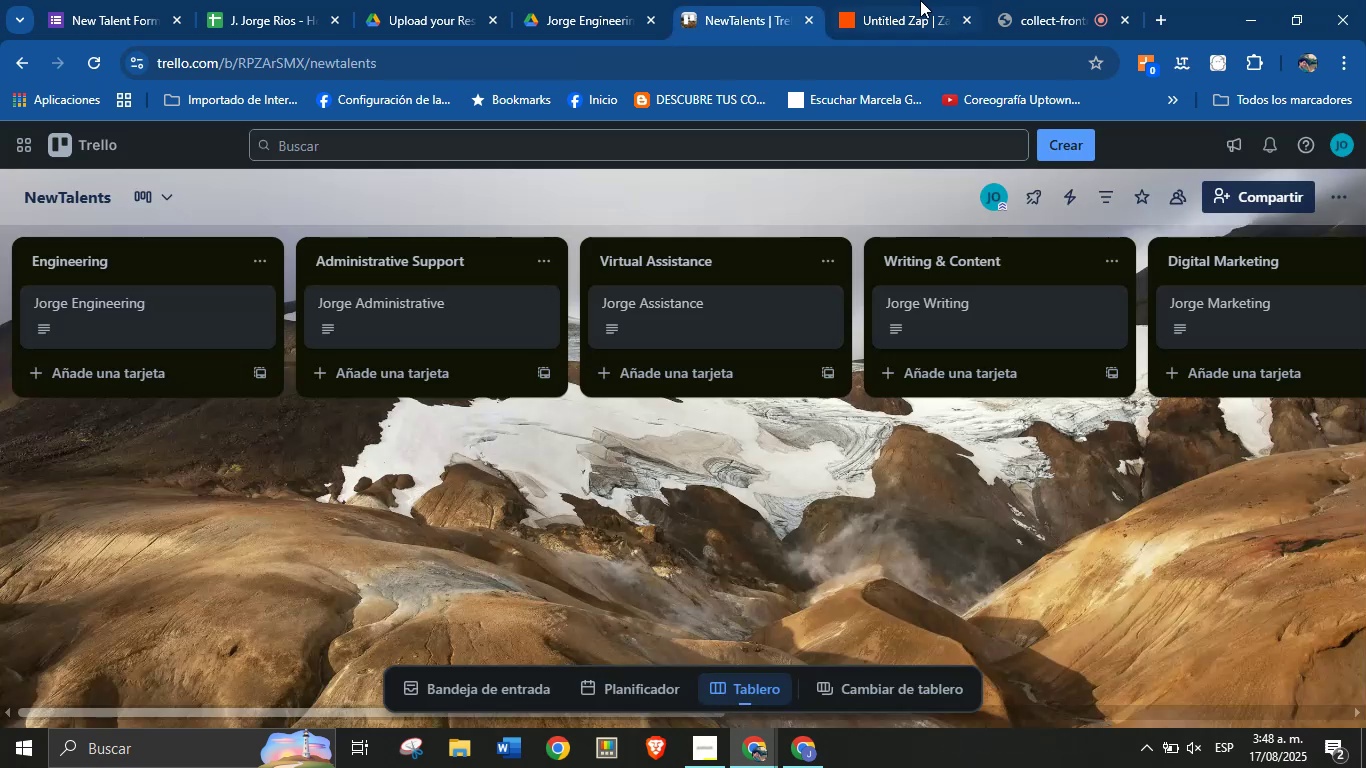 
left_click([906, 0])
 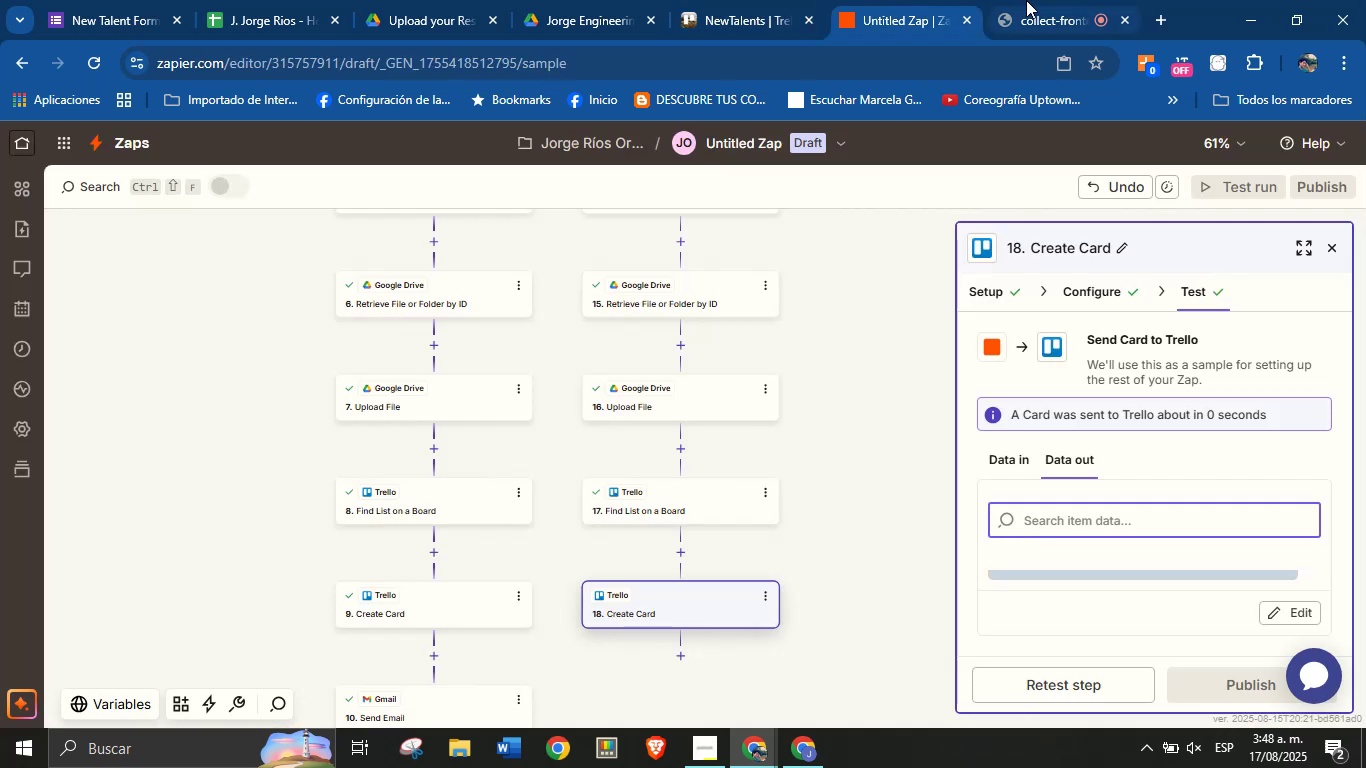 
left_click([1026, 0])
 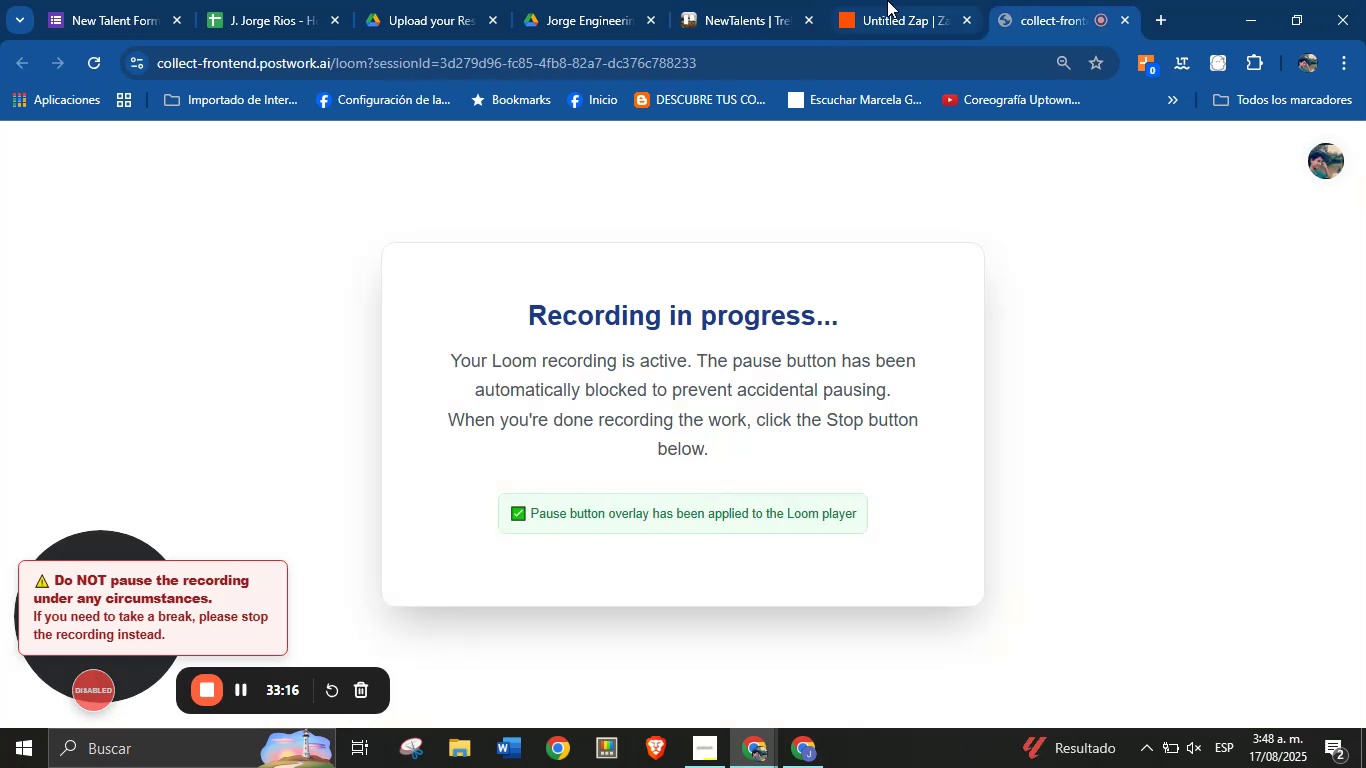 
left_click([886, 0])
 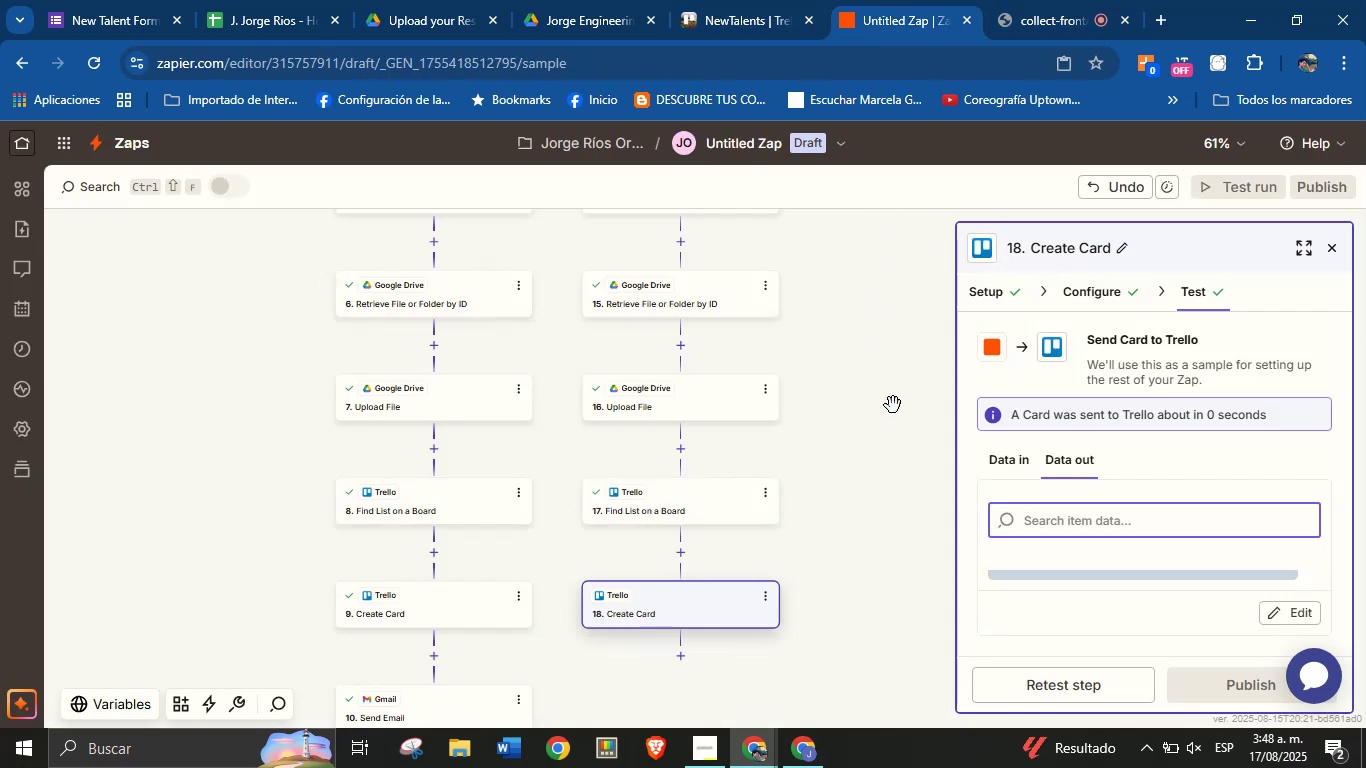 
left_click_drag(start_coordinate=[893, 461], to_coordinate=[879, 395])
 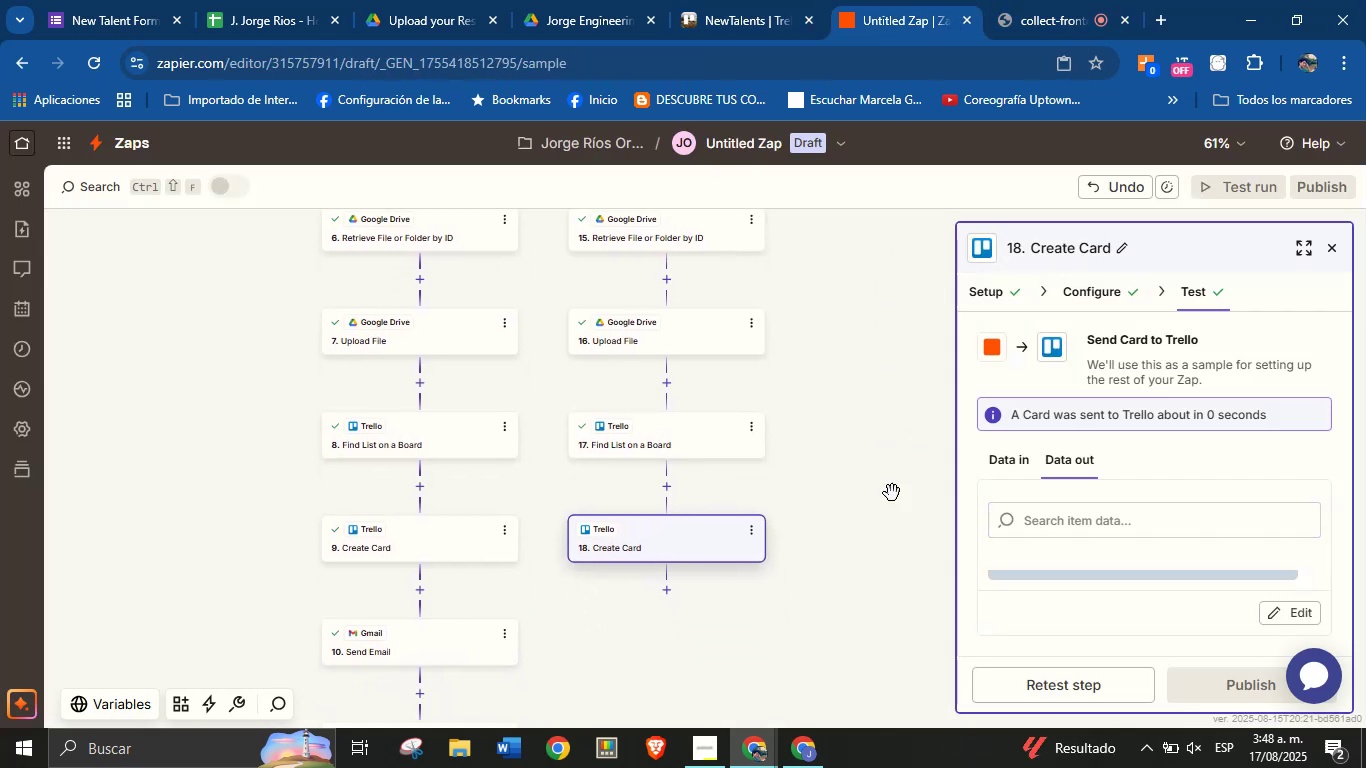 
left_click_drag(start_coordinate=[854, 556], to_coordinate=[862, 481])
 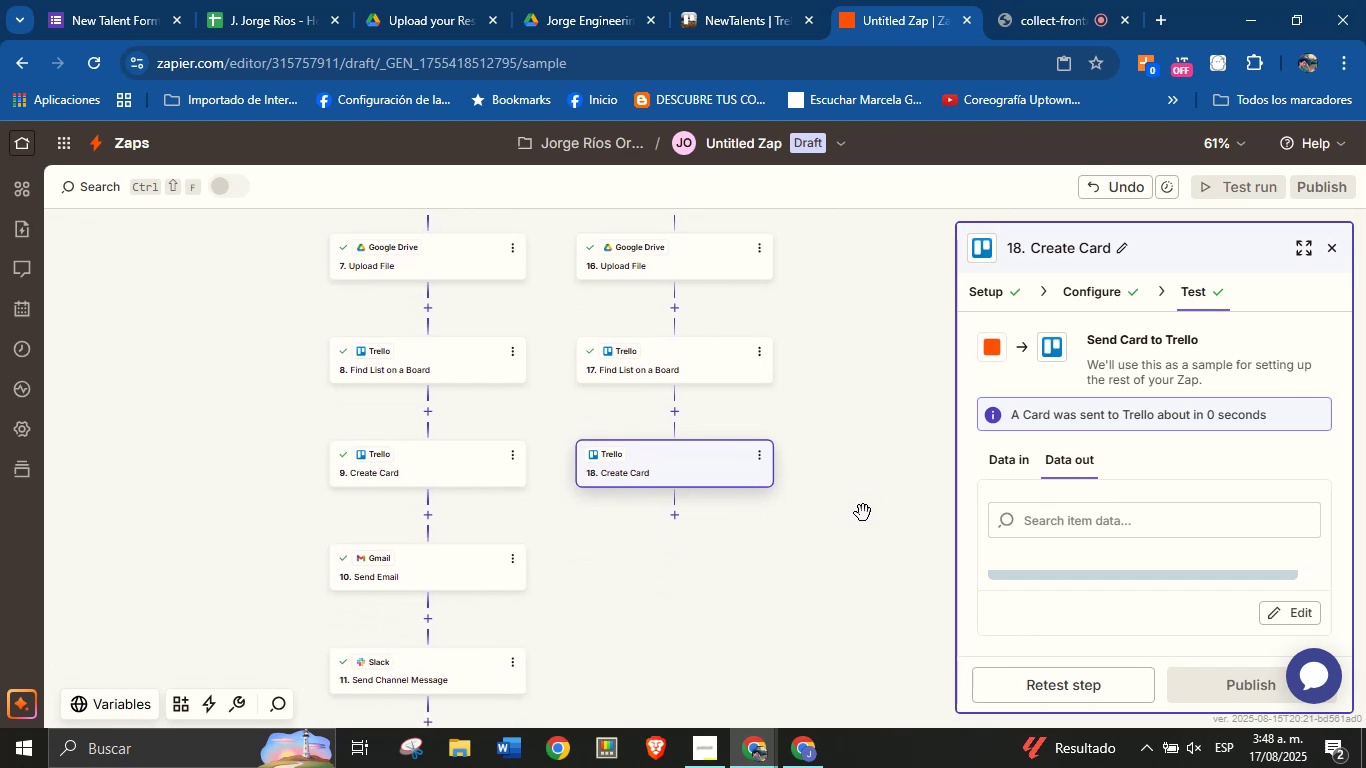 
left_click_drag(start_coordinate=[864, 515], to_coordinate=[850, 445])
 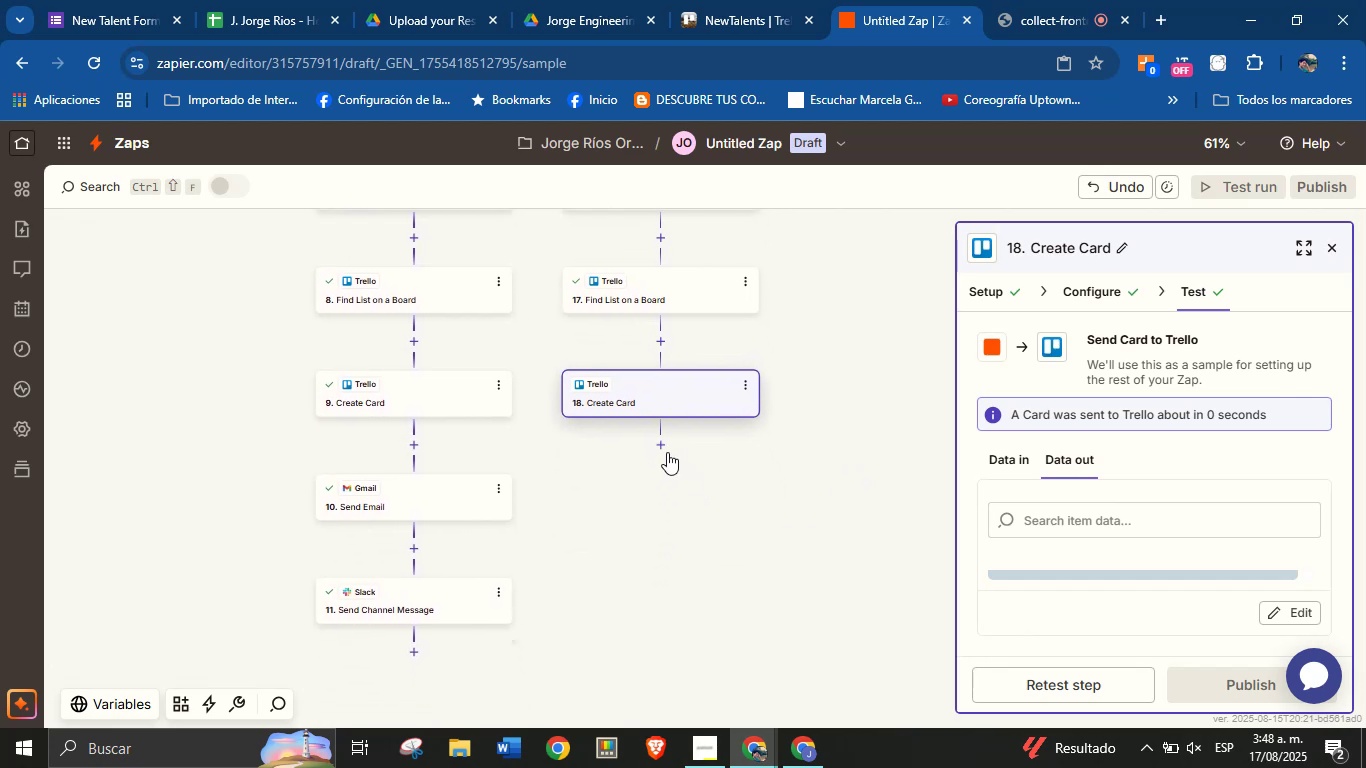 
left_click([665, 444])
 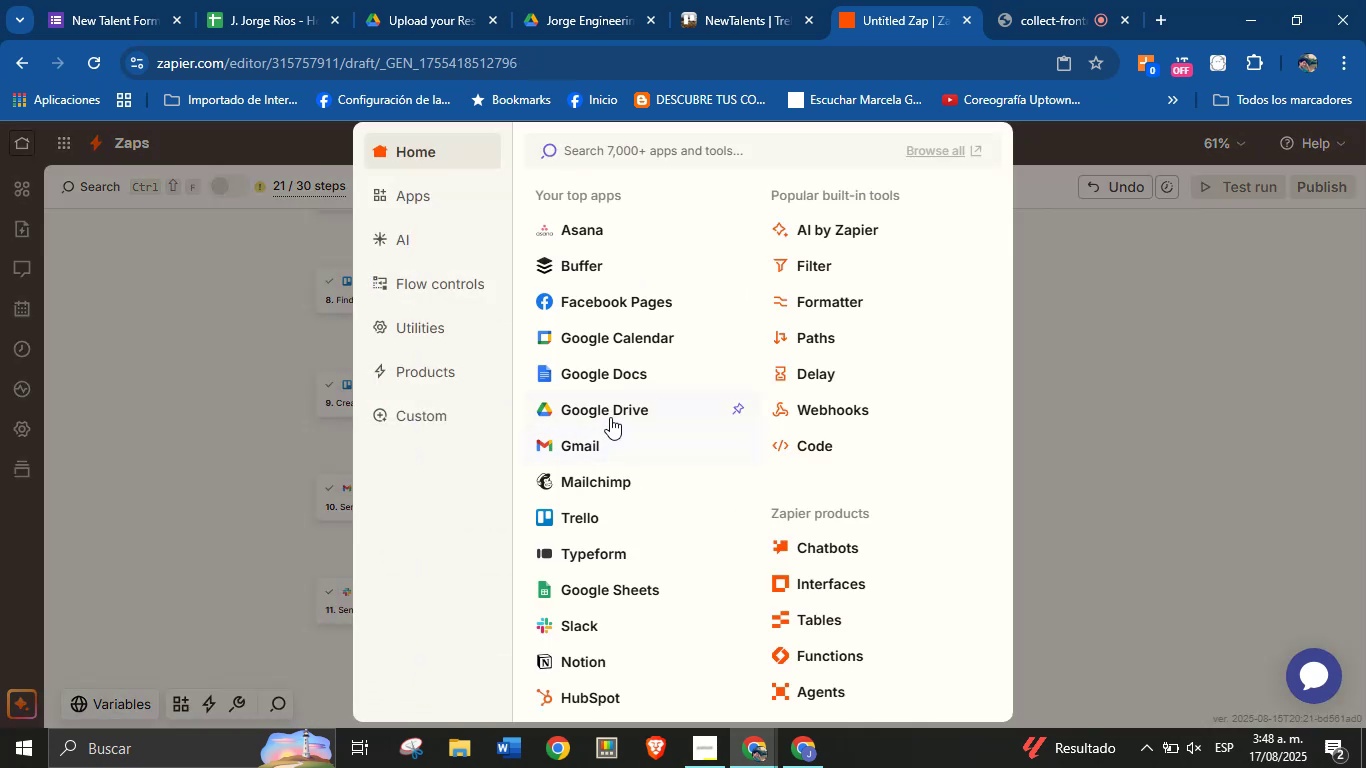 
left_click([627, 438])
 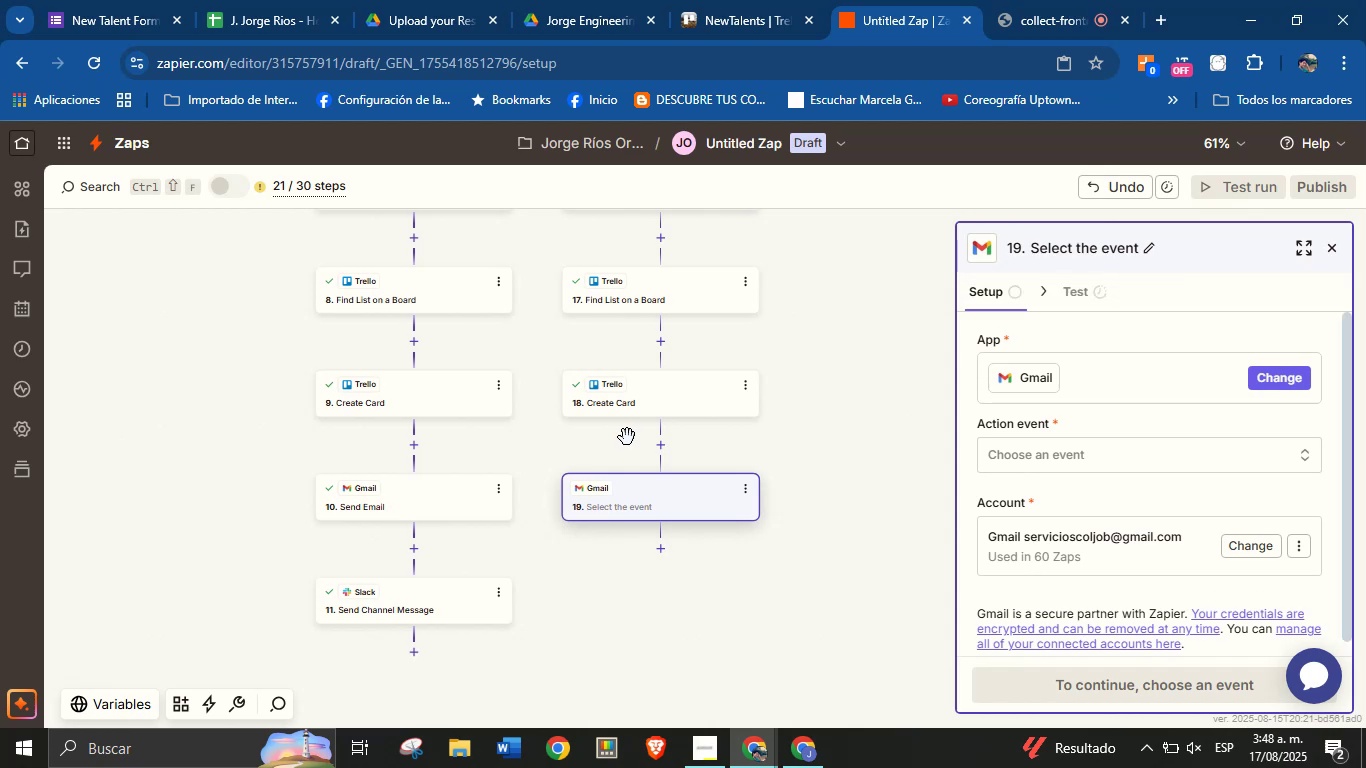 
left_click([1043, 460])
 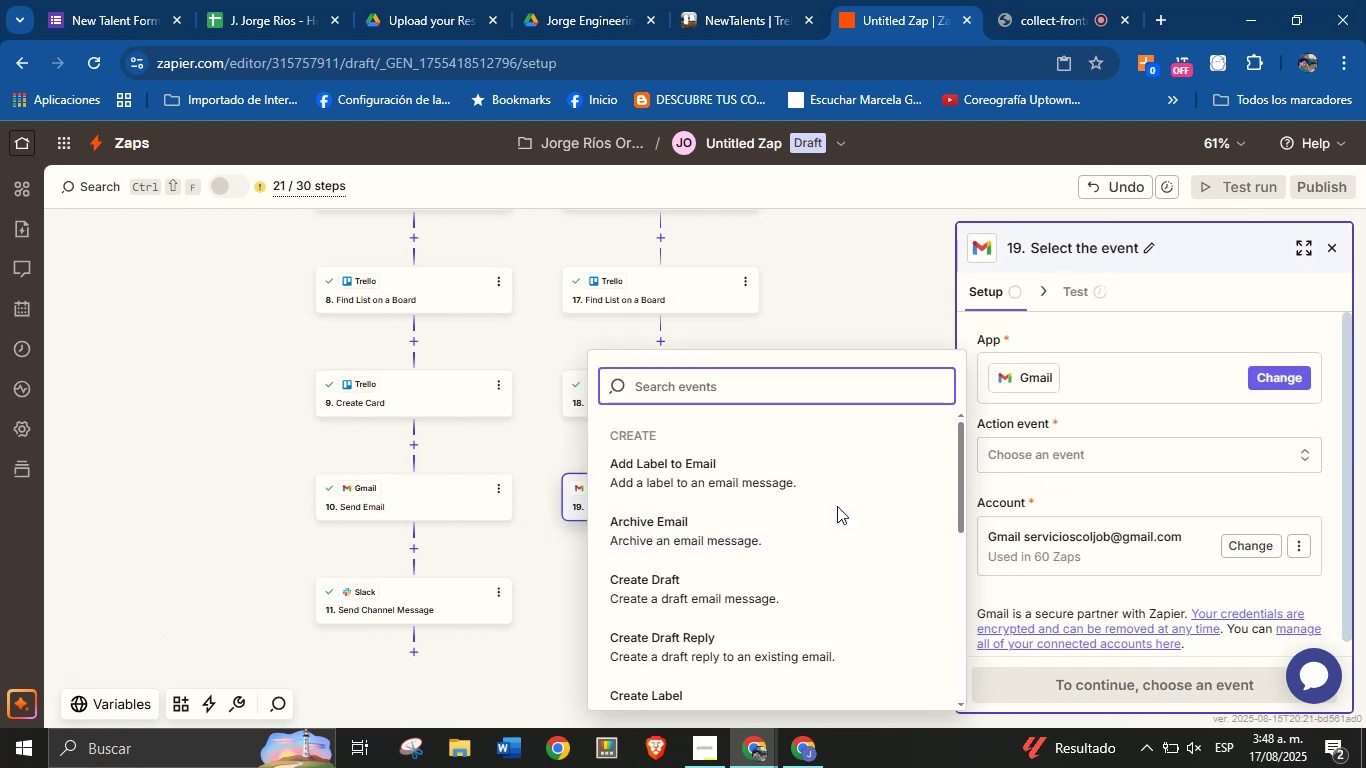 
type(sen)
 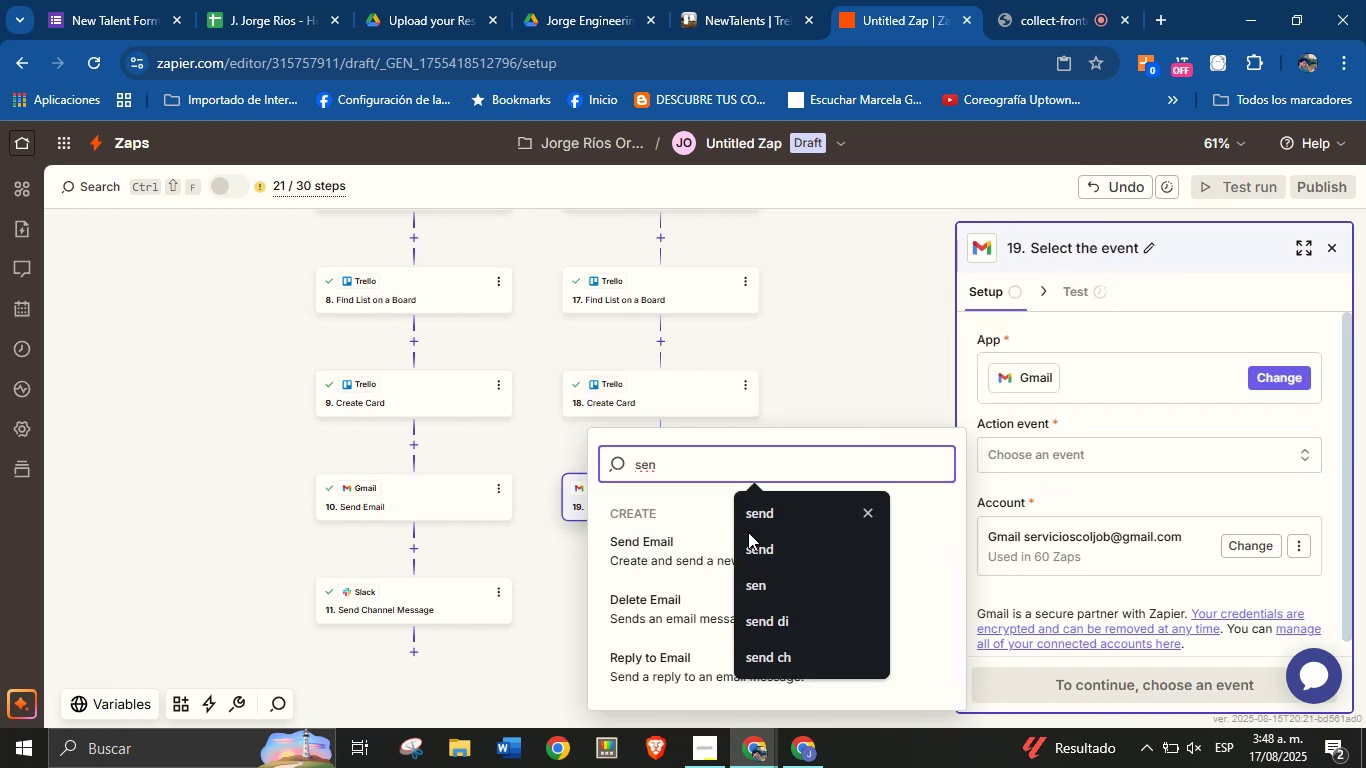 
left_click([697, 557])
 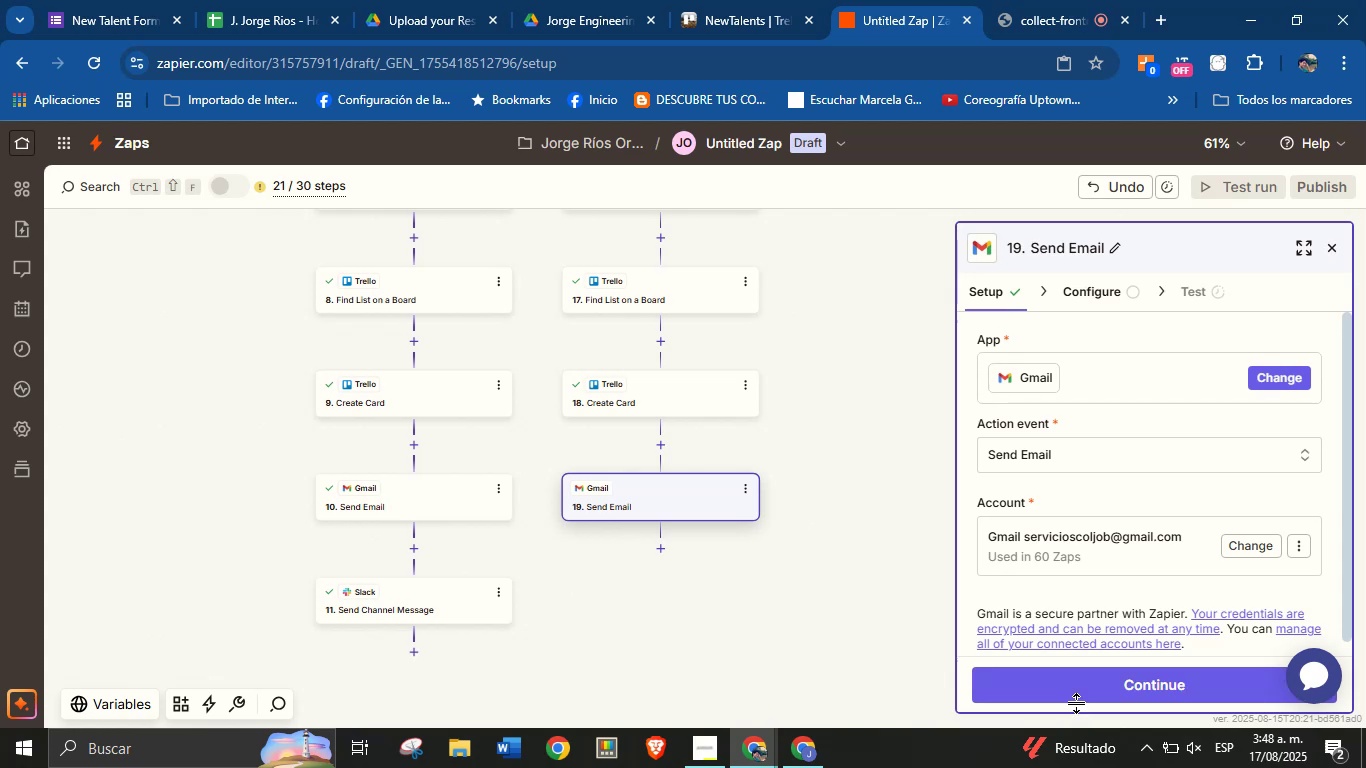 
left_click([1080, 680])
 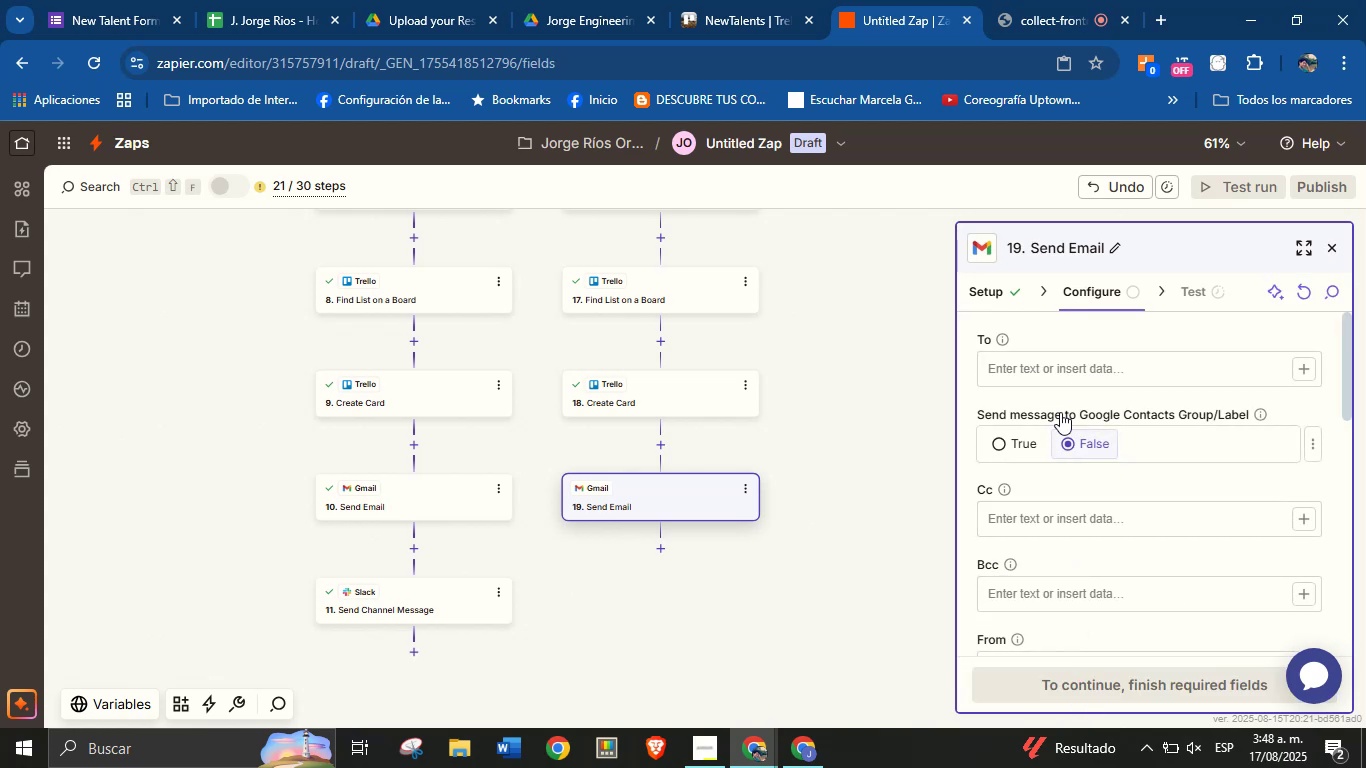 
wait(5.18)
 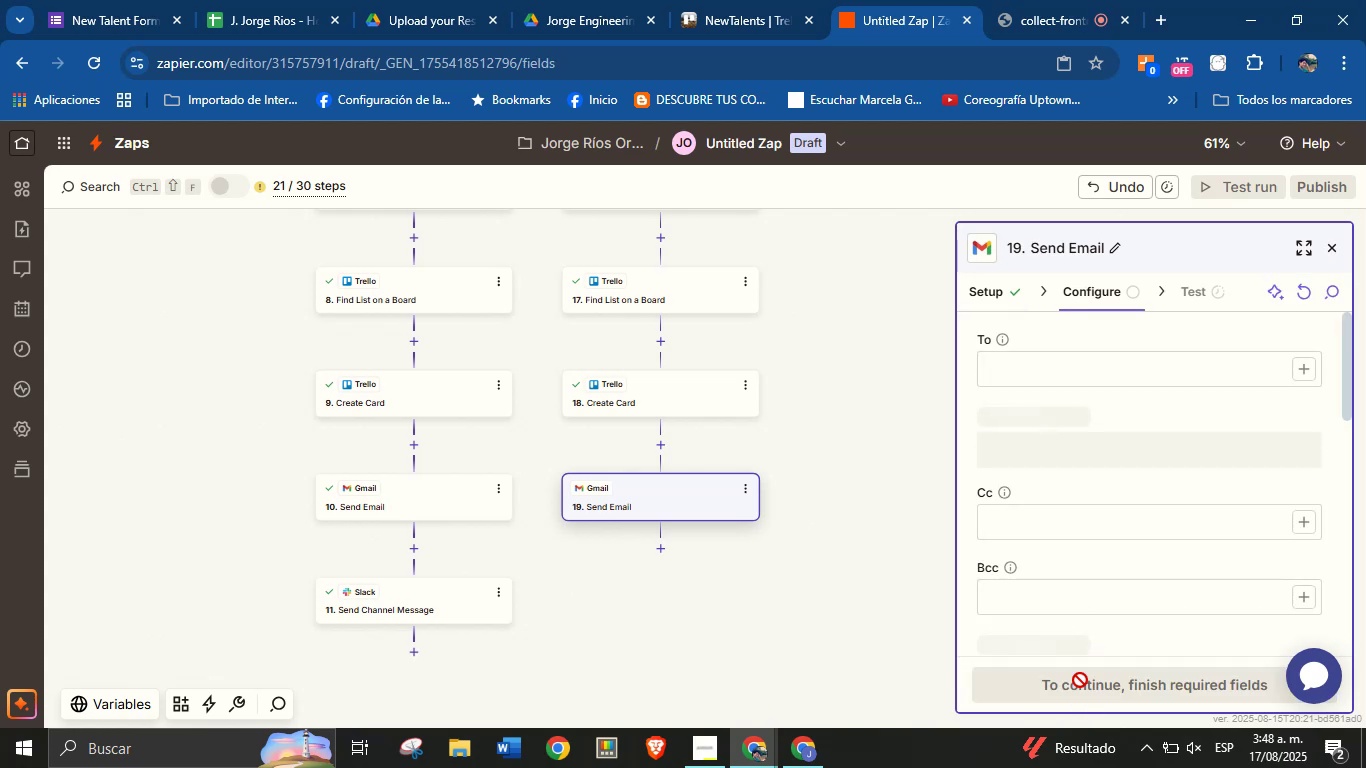 
left_click([1298, 369])
 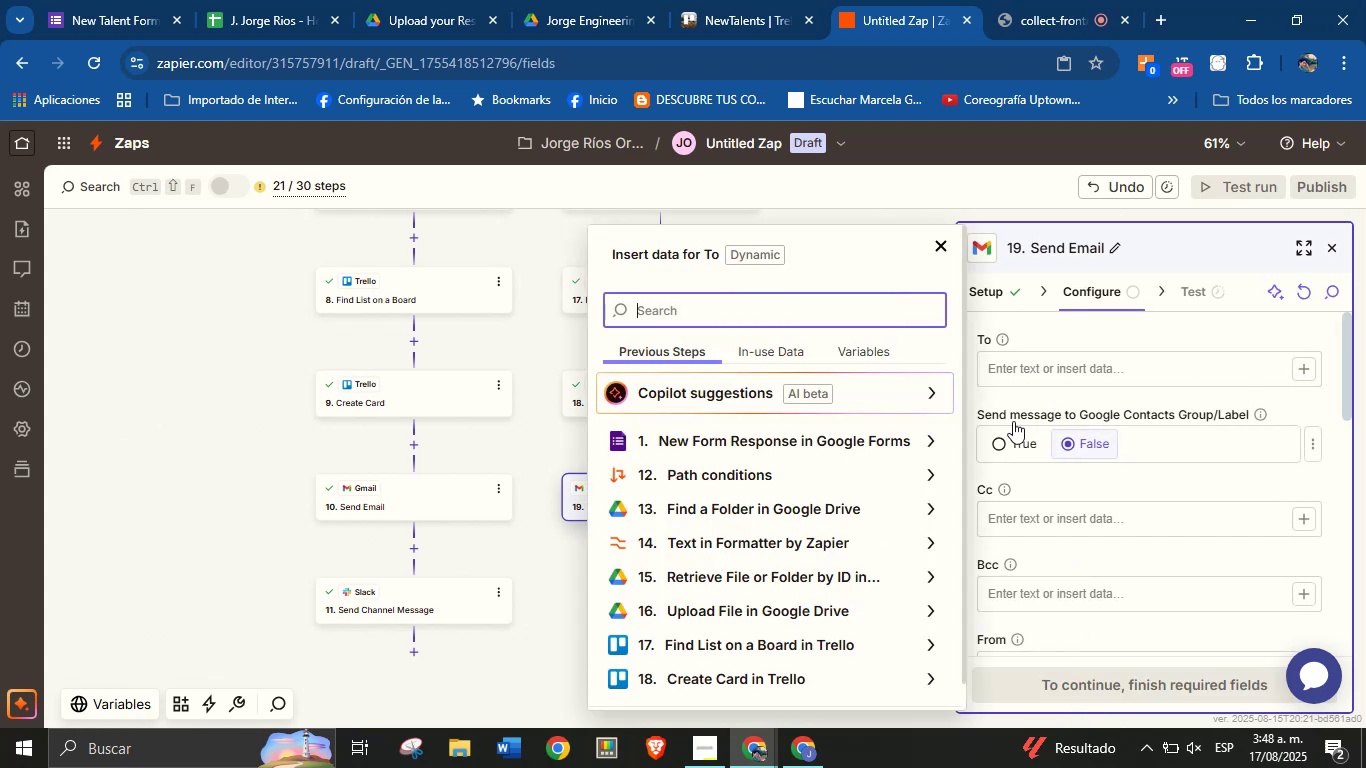 
type(em)
 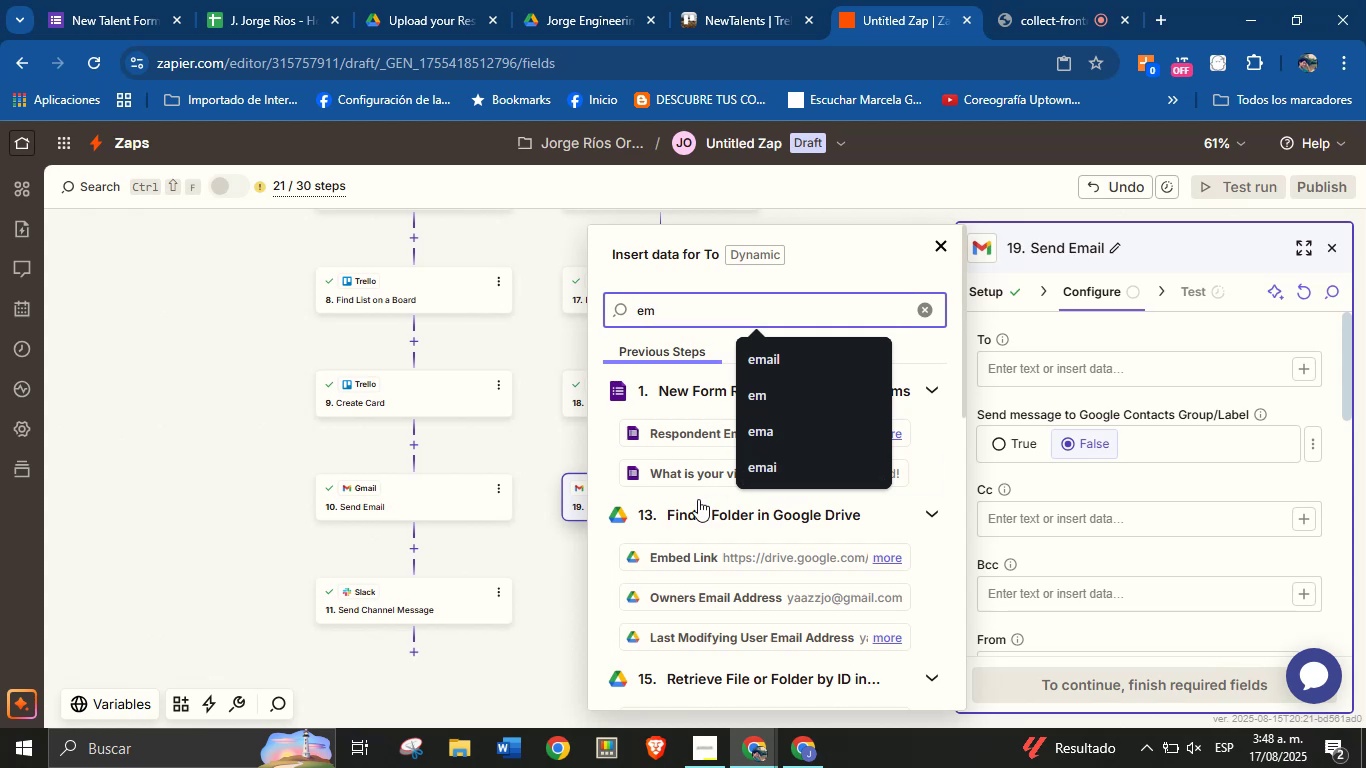 
left_click([685, 440])
 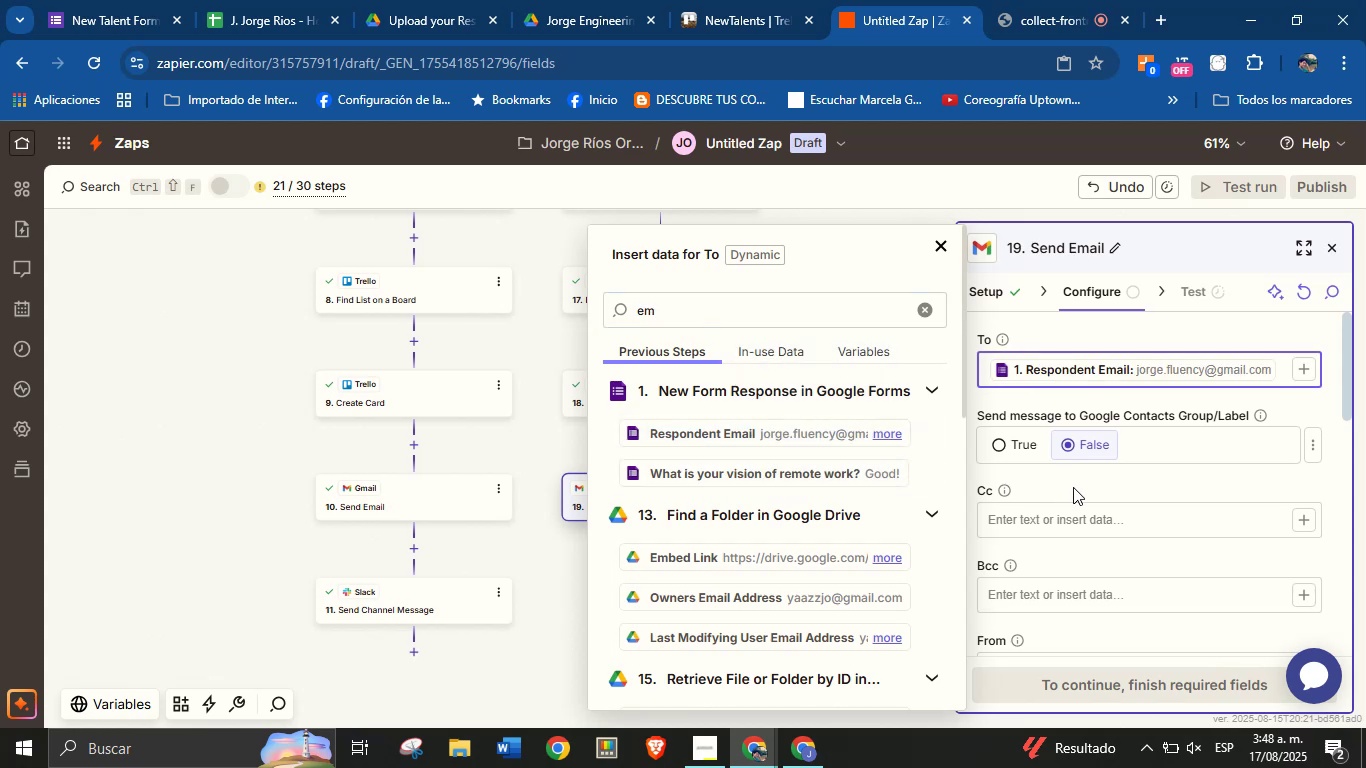 
left_click([1082, 488])
 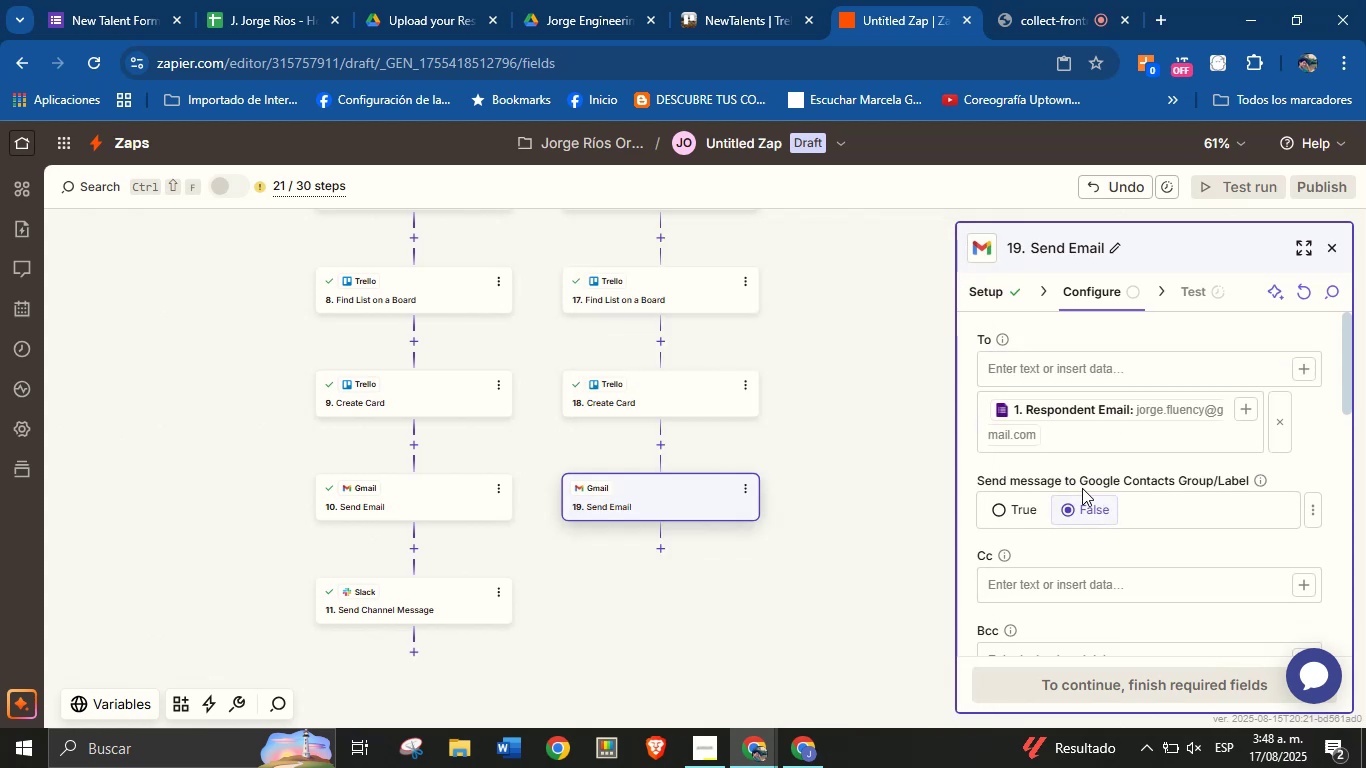 
wait(7.37)
 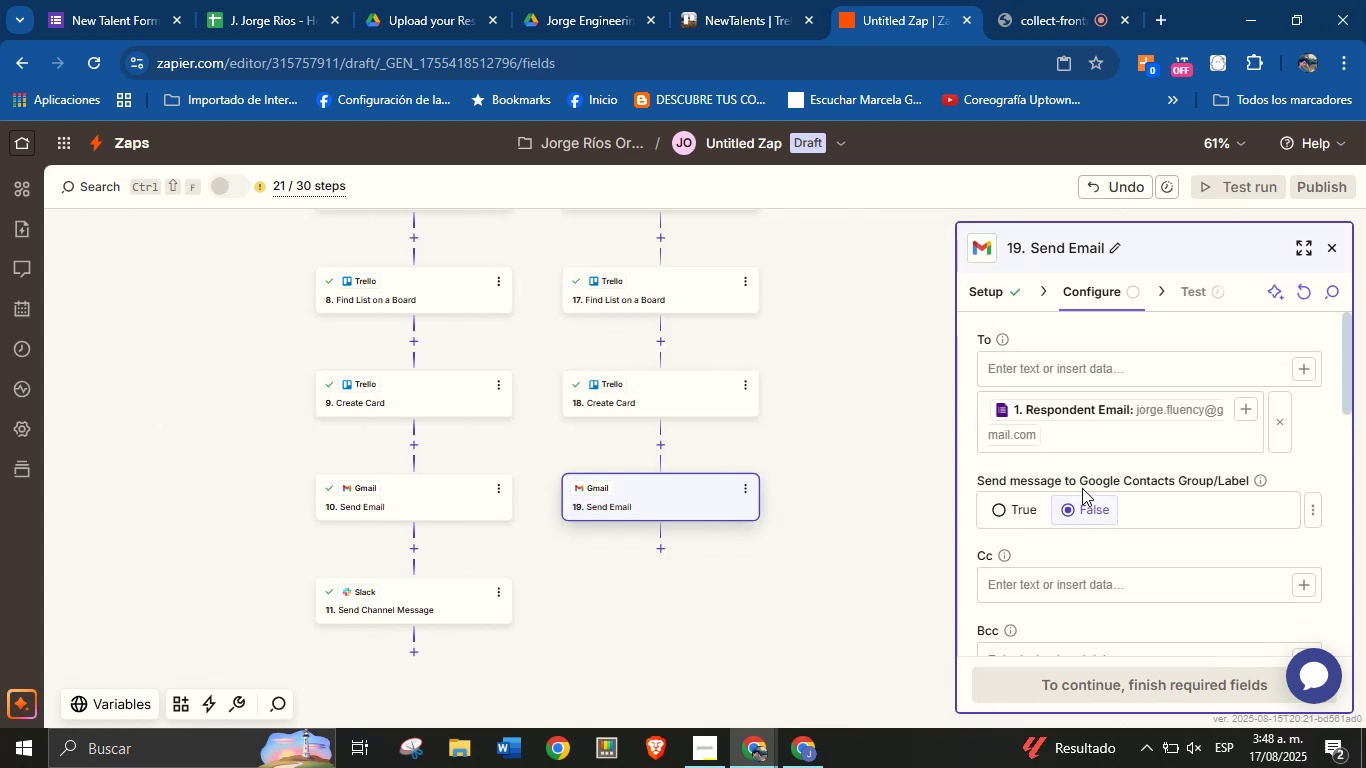 
scroll: coordinate [1082, 491], scroll_direction: down, amount: 3.0
 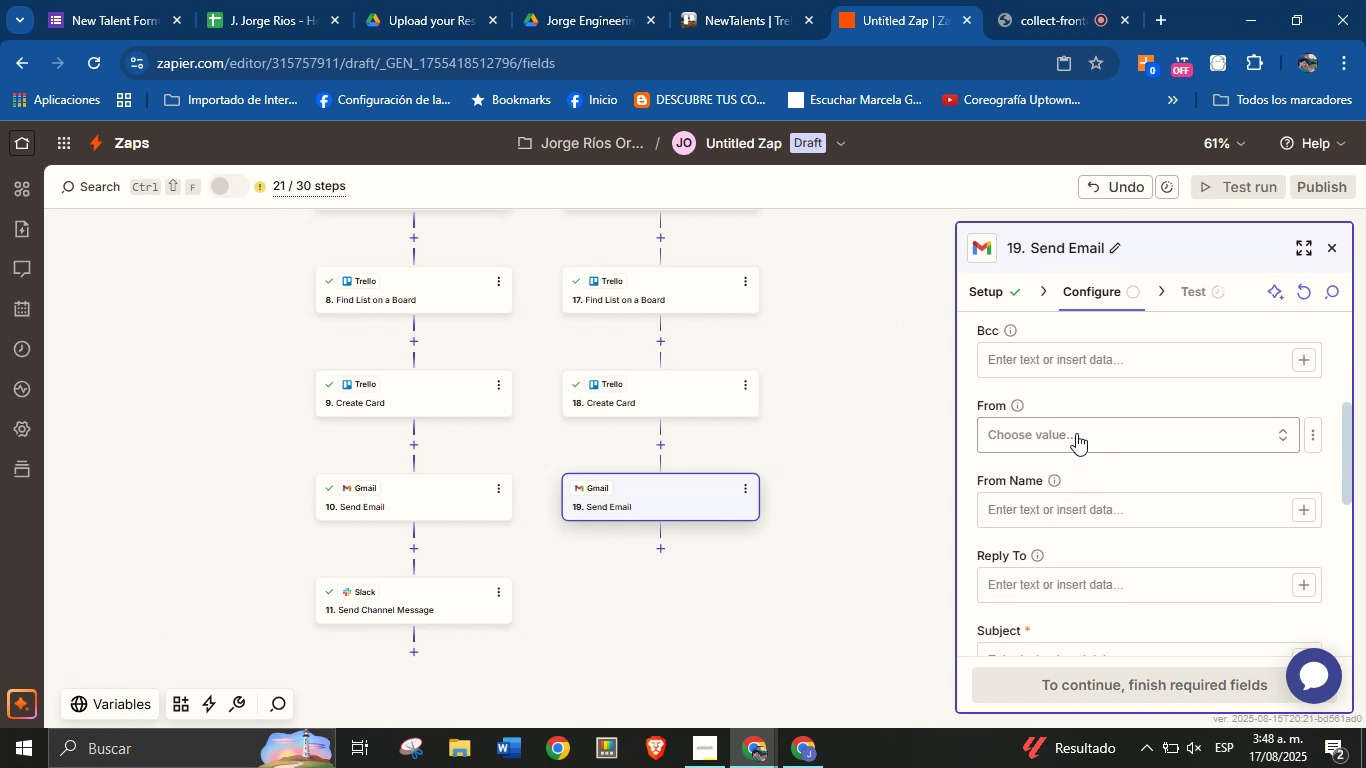 
left_click([1076, 433])
 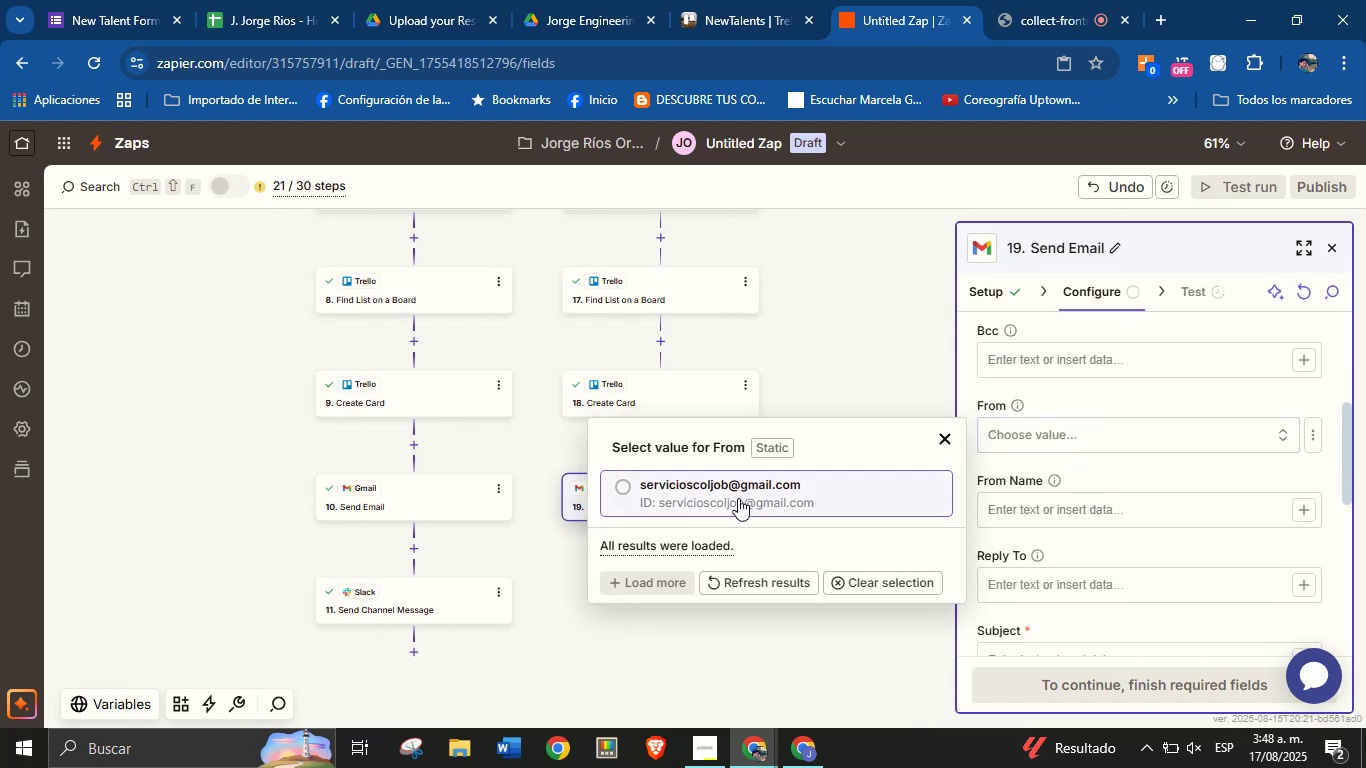 
left_click([737, 497])
 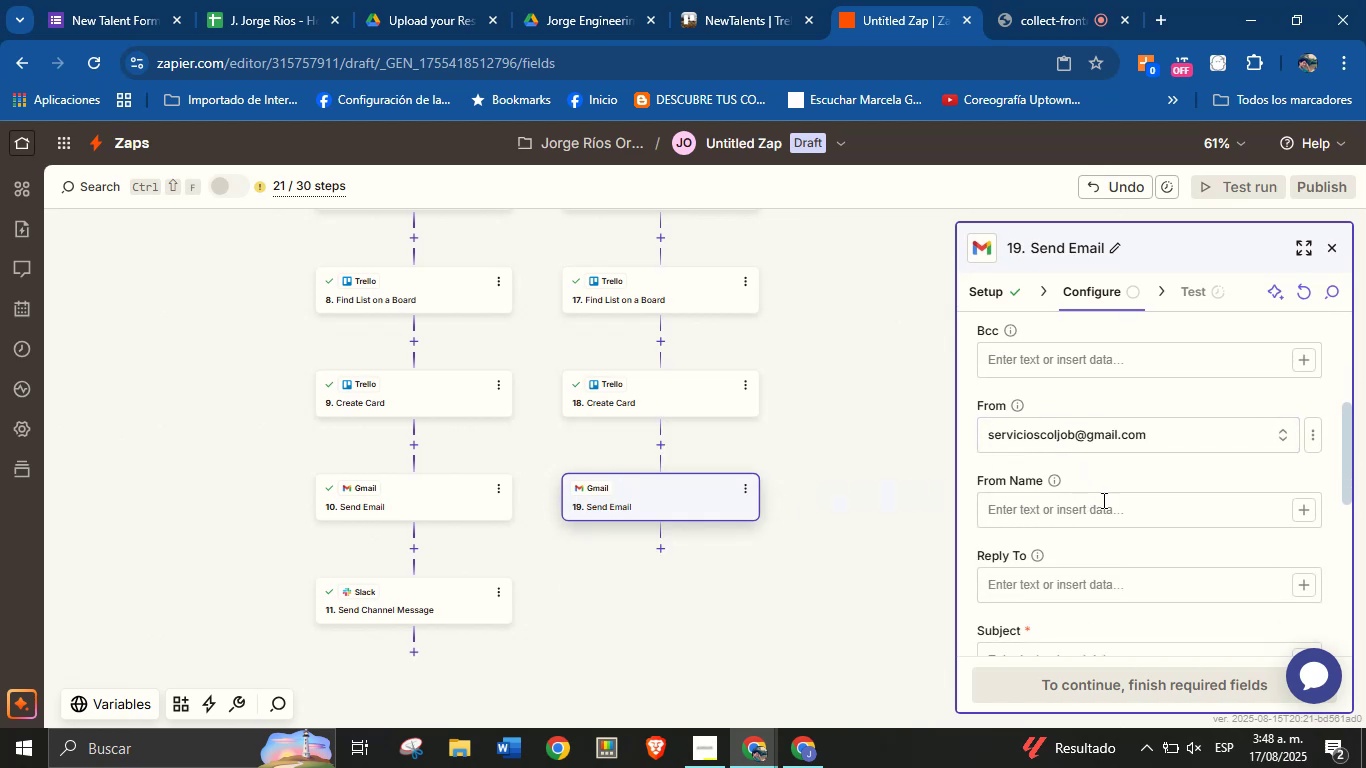 
left_click([1106, 516])
 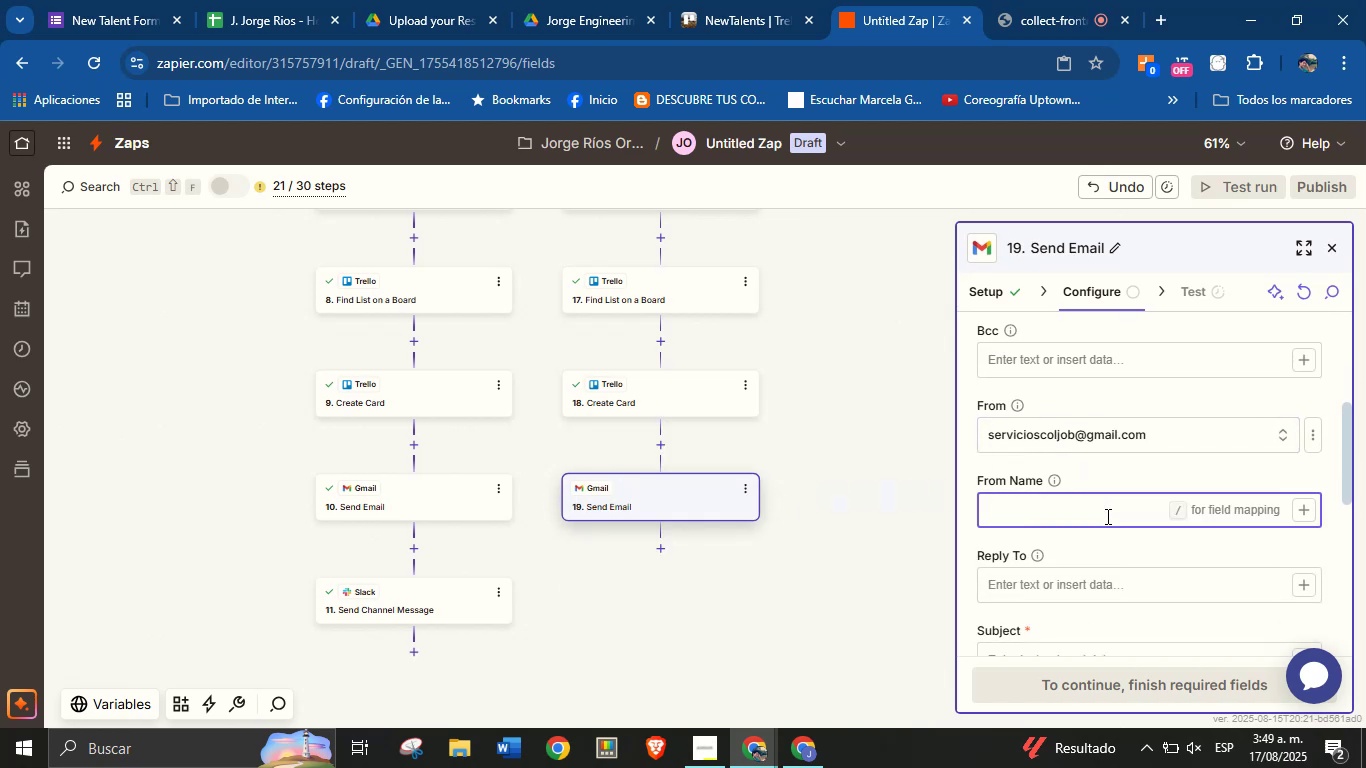 
type(Orenji from ColJob)
 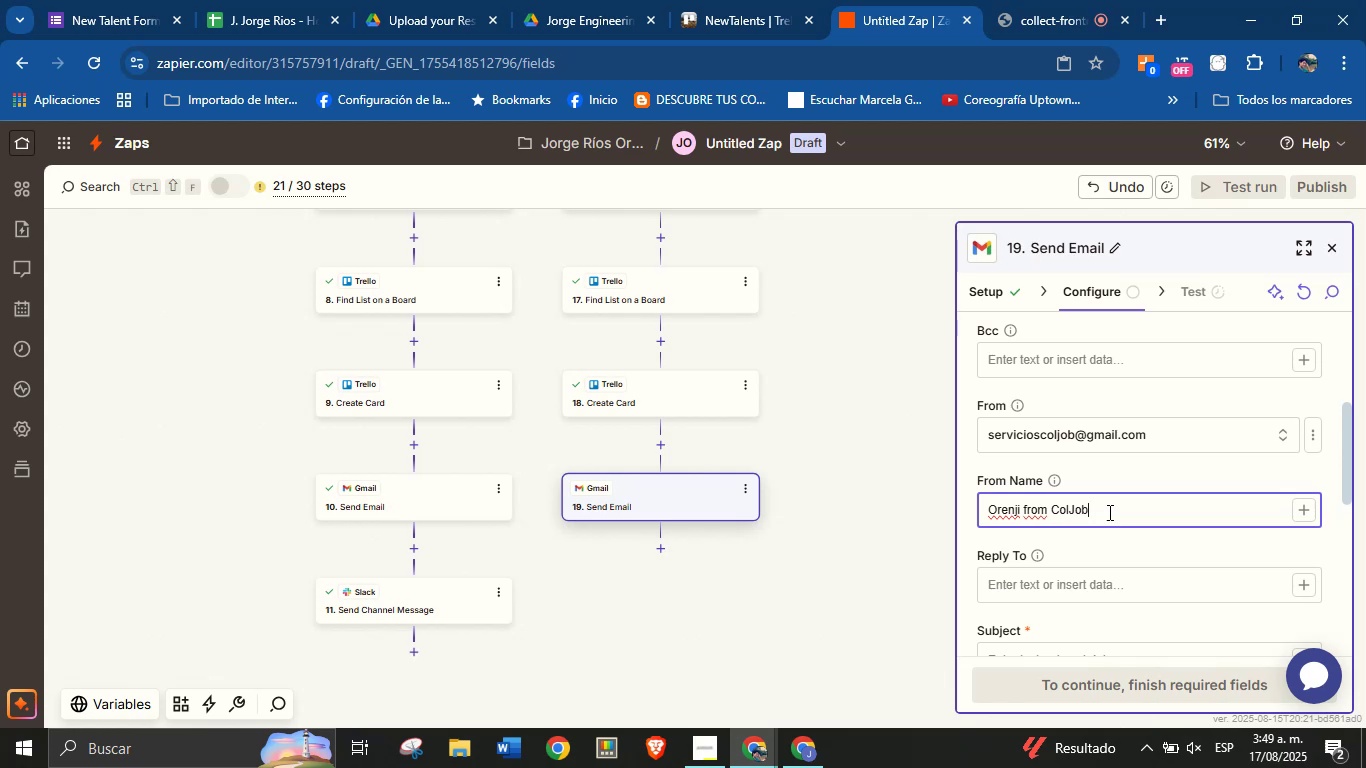 
left_click([1128, 478])
 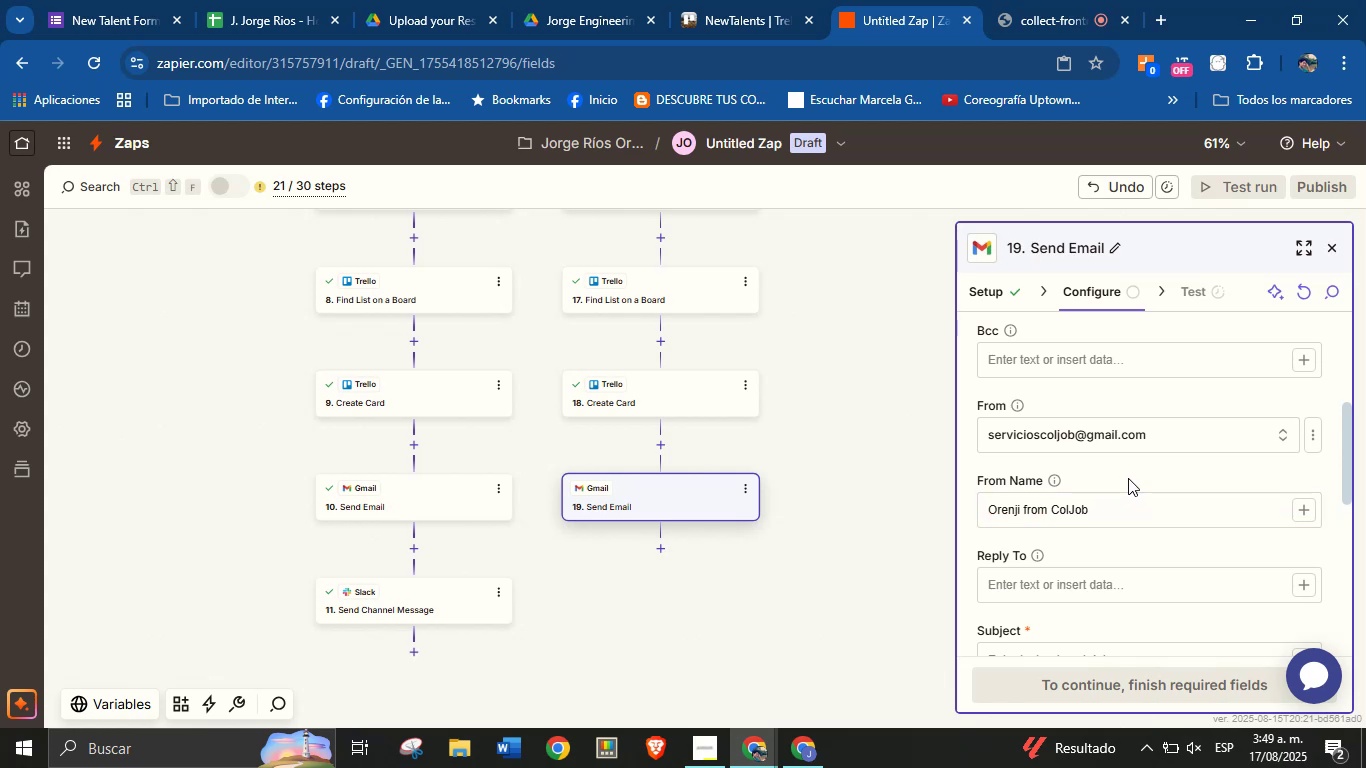 
scroll: coordinate [1128, 478], scroll_direction: down, amount: 1.0
 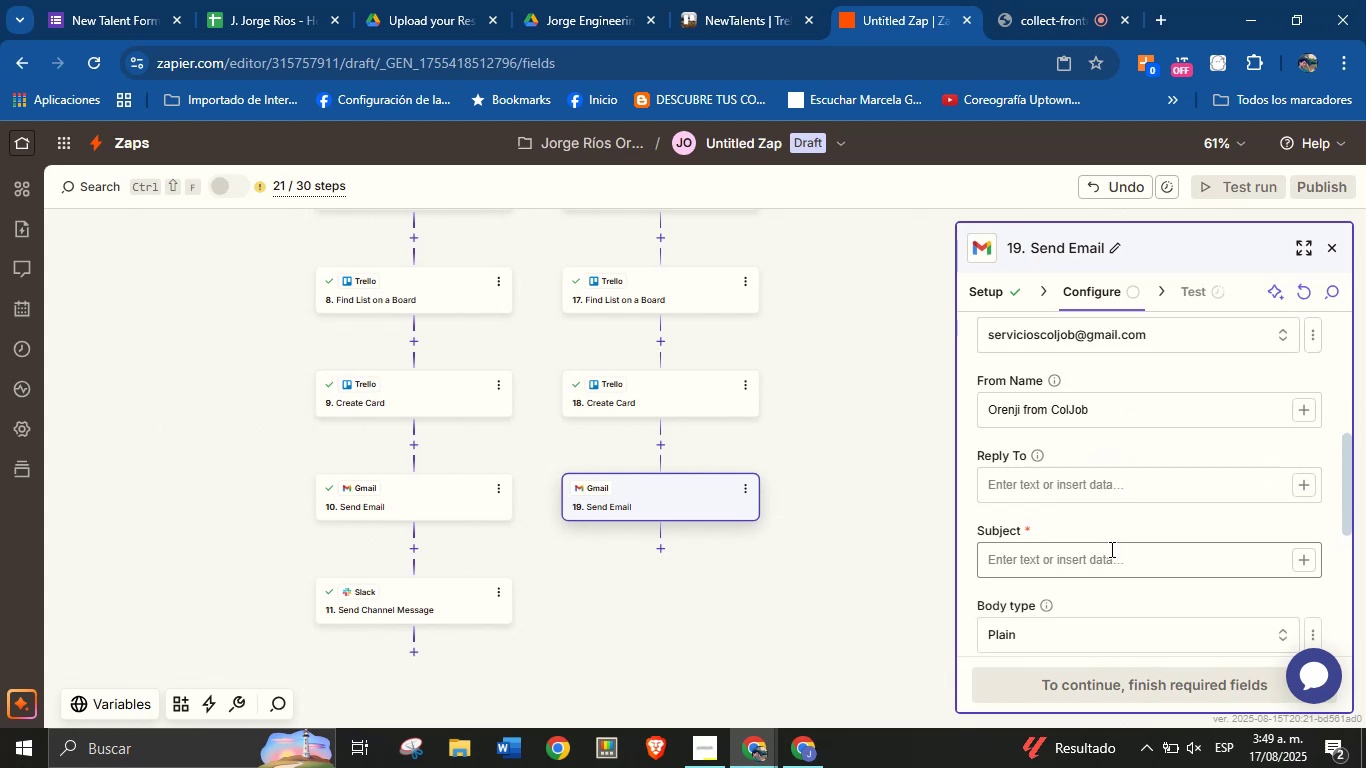 
left_click([1110, 550])
 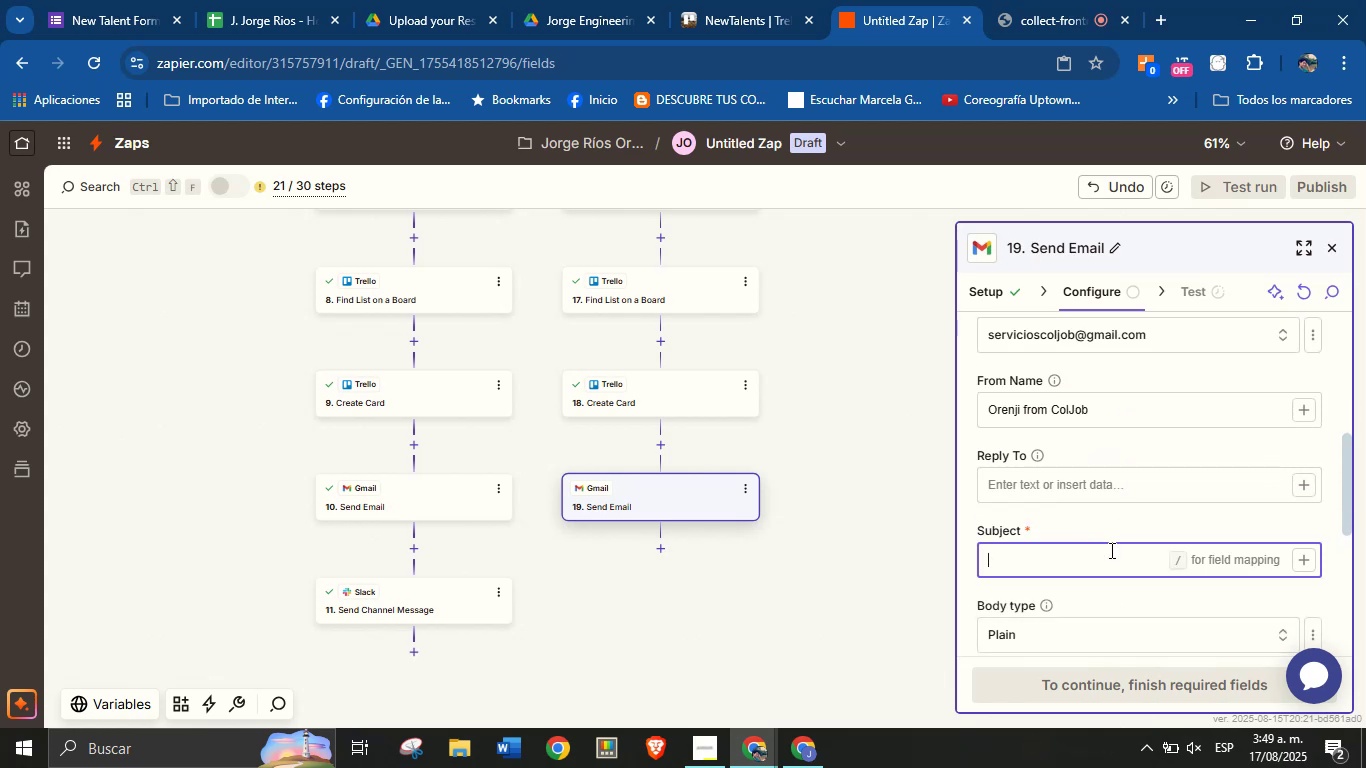 
wait(7.44)
 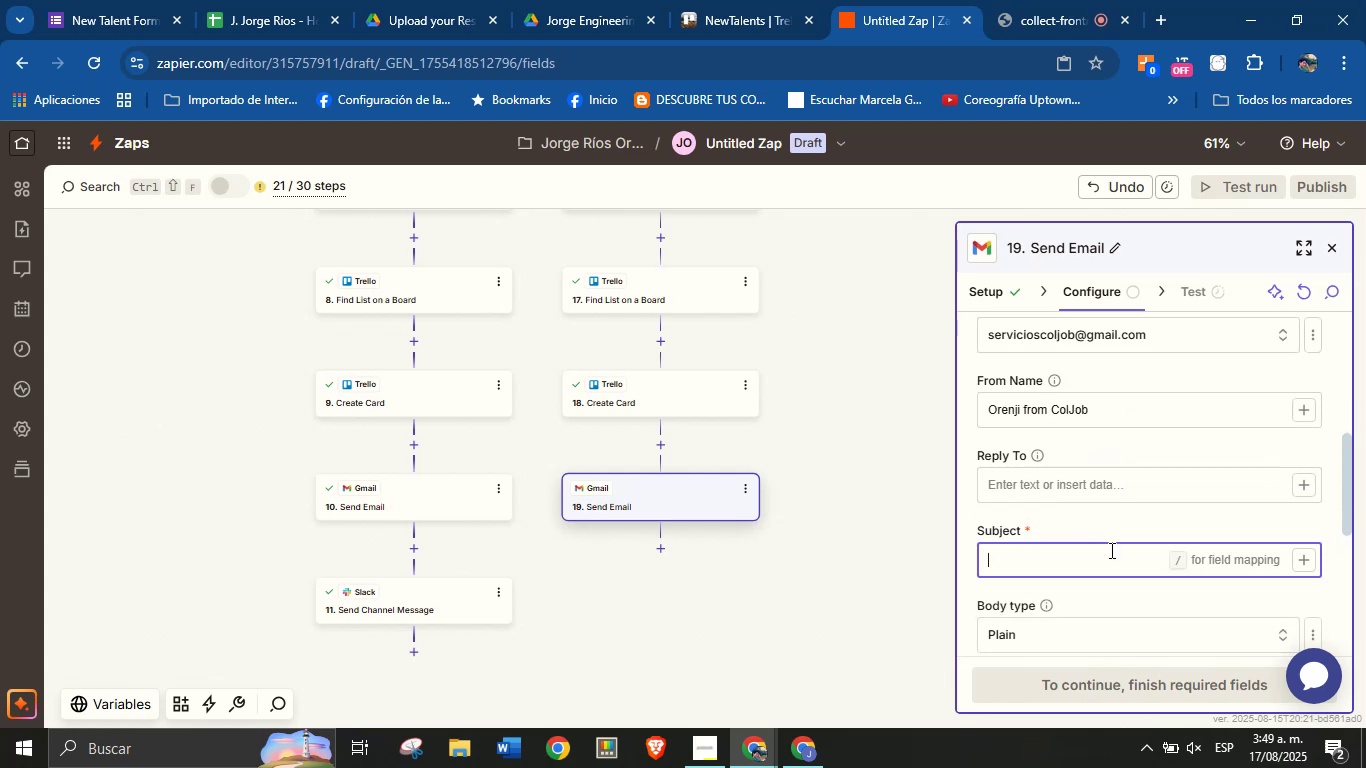 
type(Thank you for wanting to be part of ColJob)
 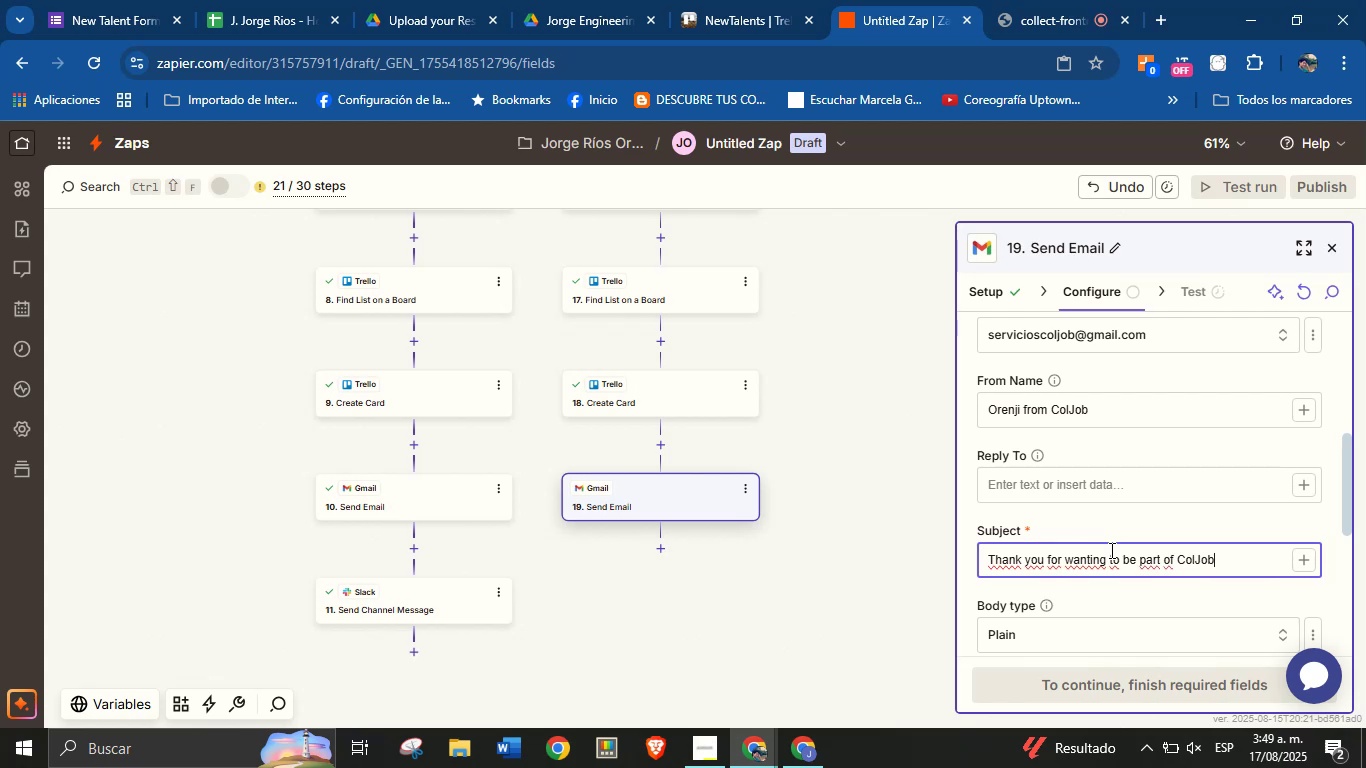 
scroll: coordinate [1083, 560], scroll_direction: down, amount: 2.0
 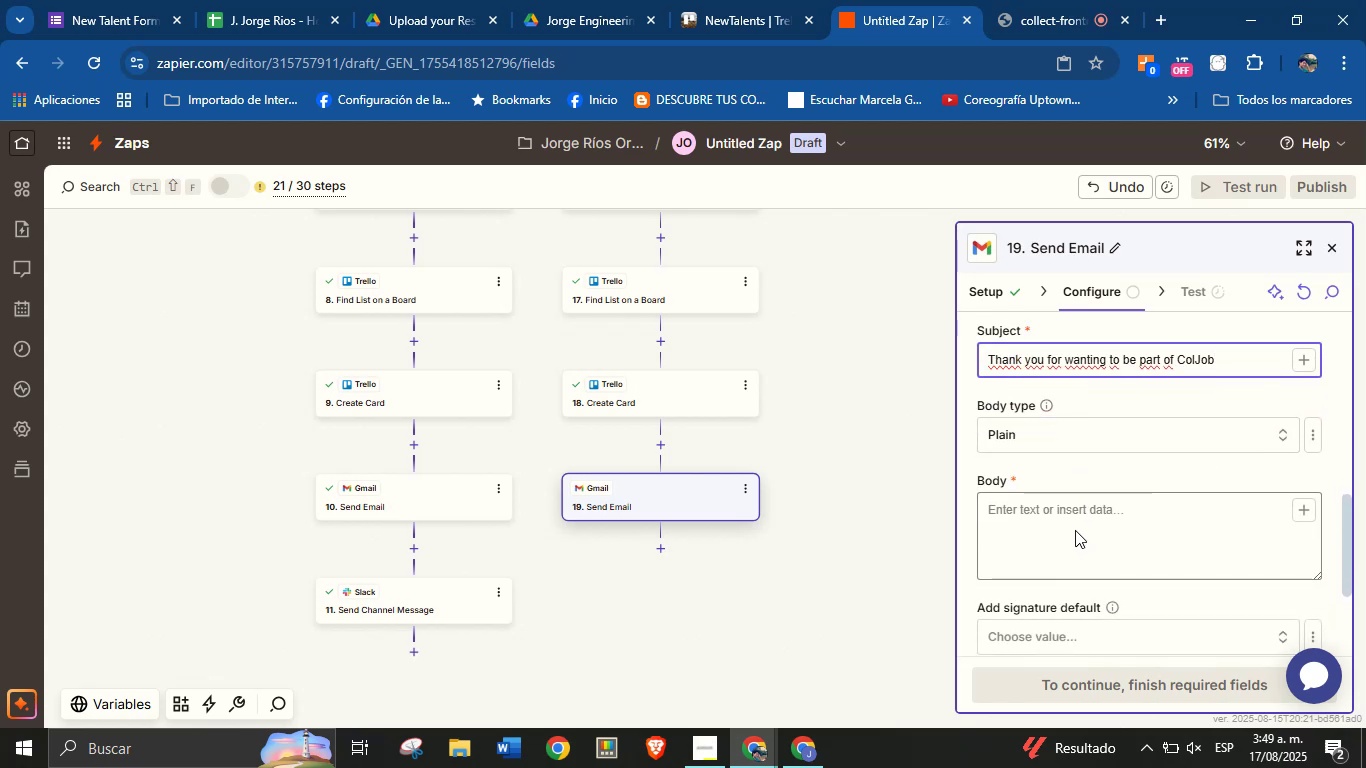 
left_click([1074, 526])
 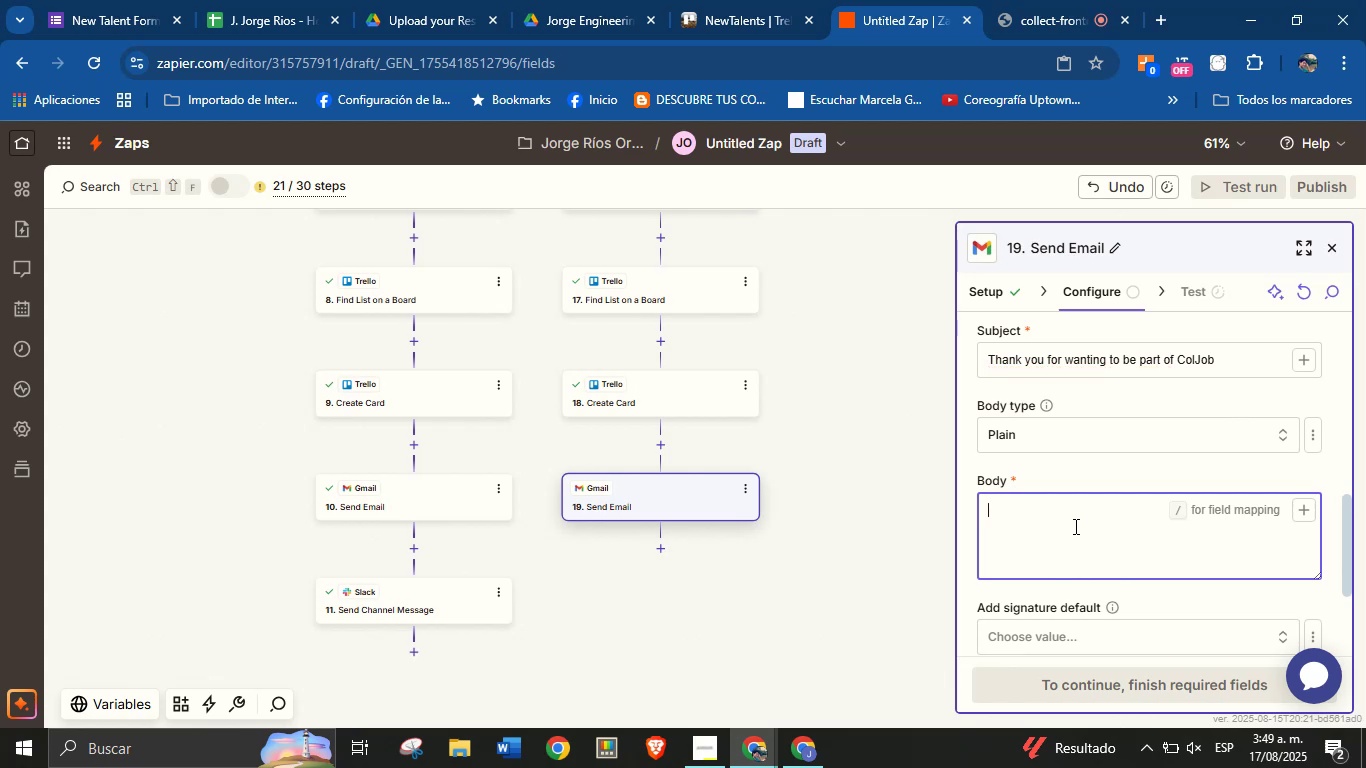 
wait(6.14)
 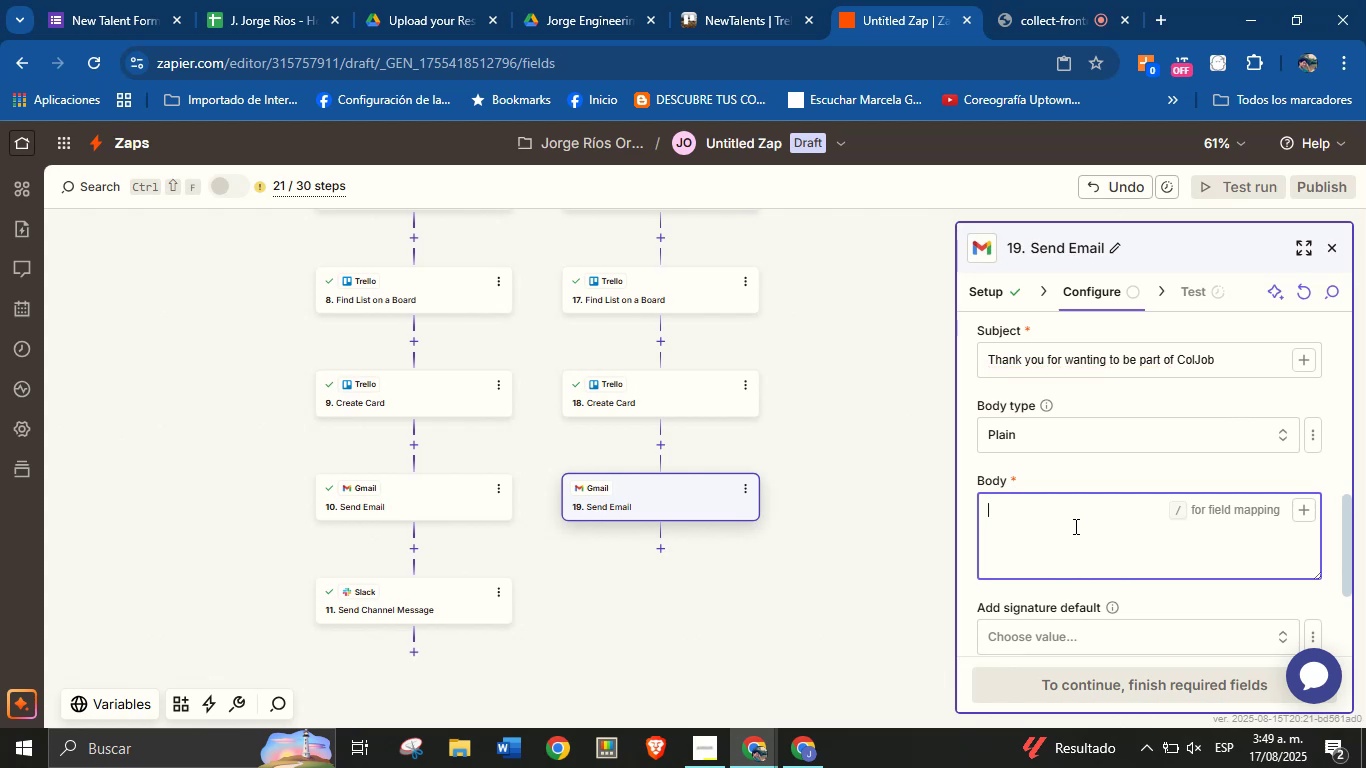 
key(CapsLock)
 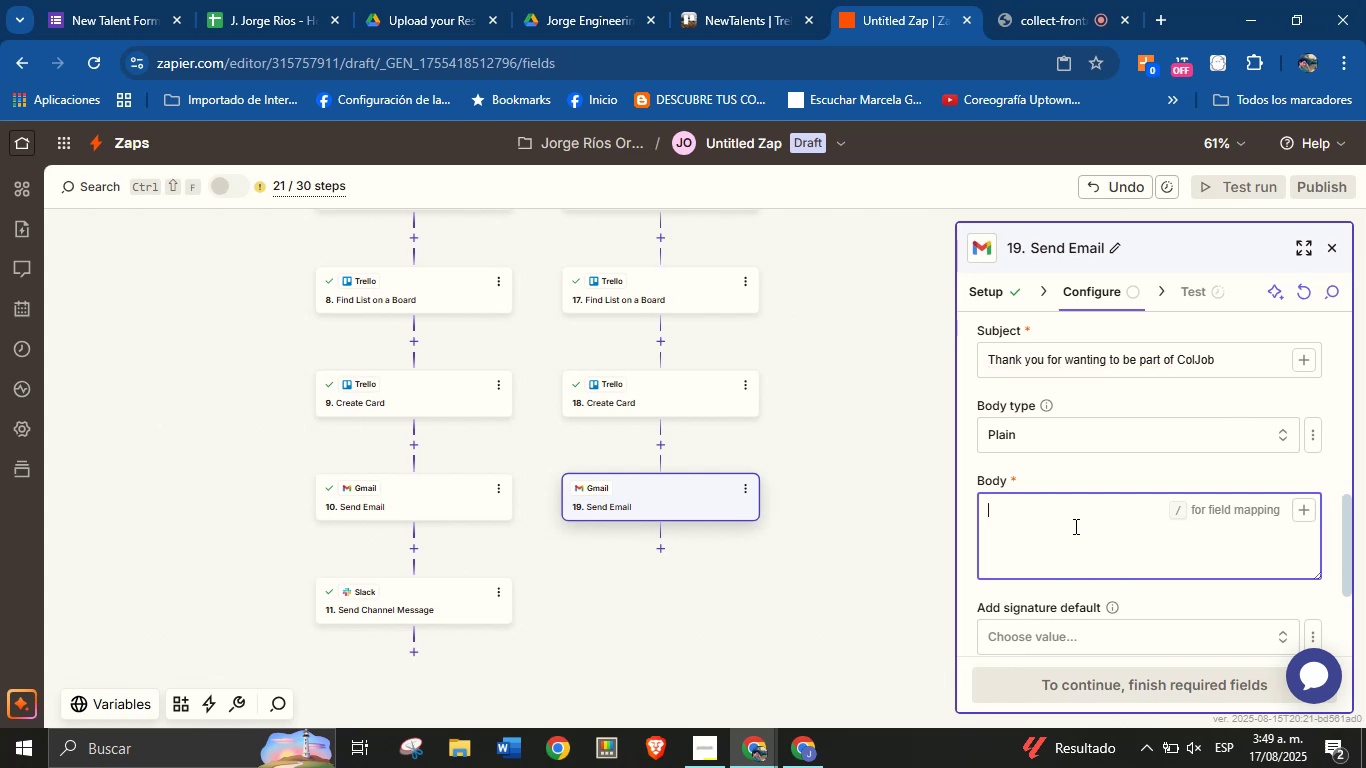 
key(H)
 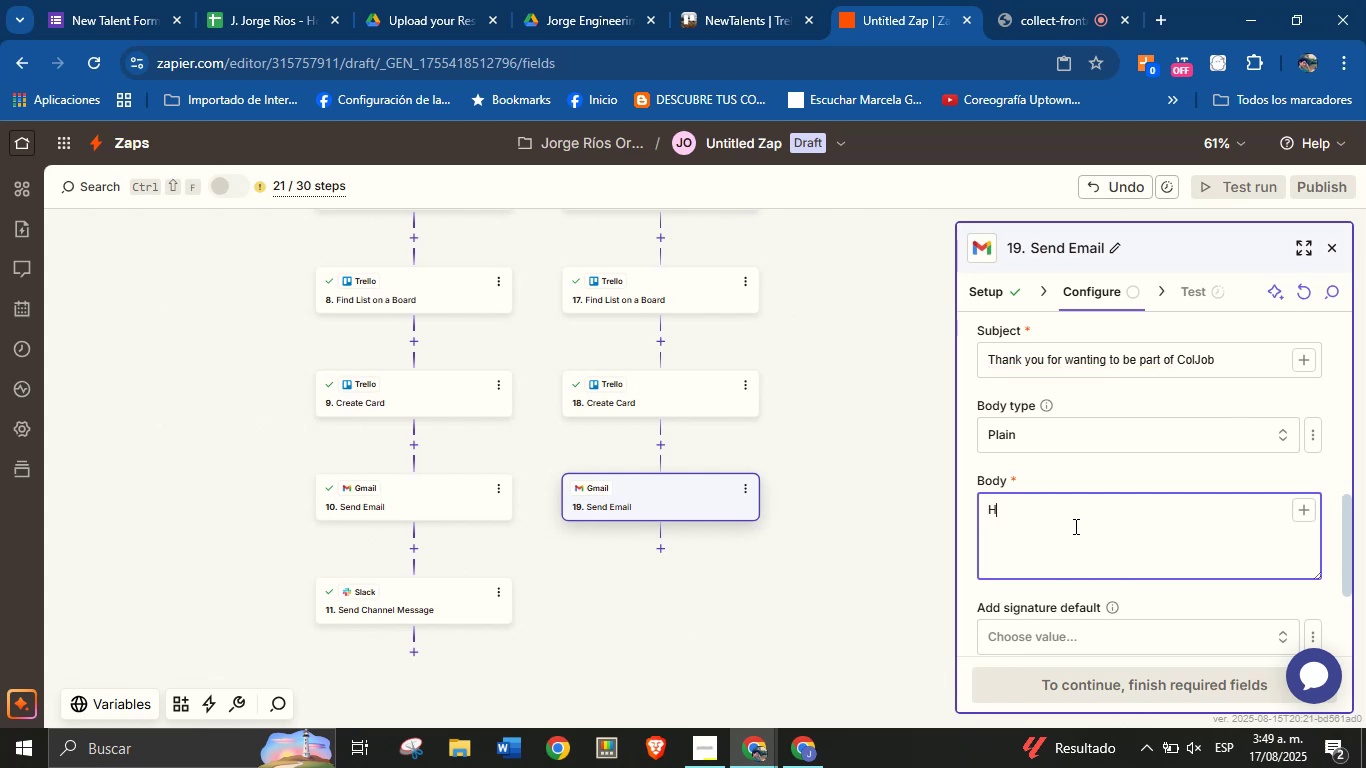 
key(CapsLock)
 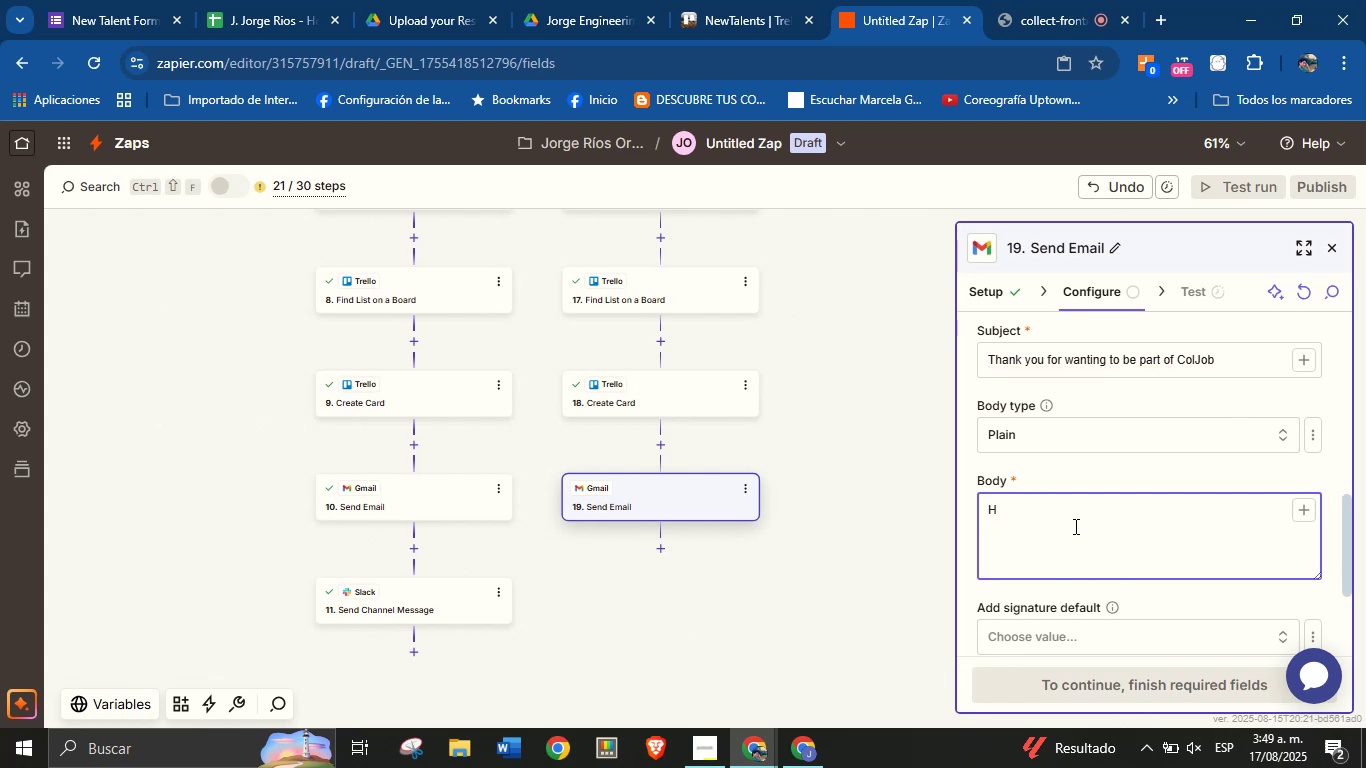 
key(I)
 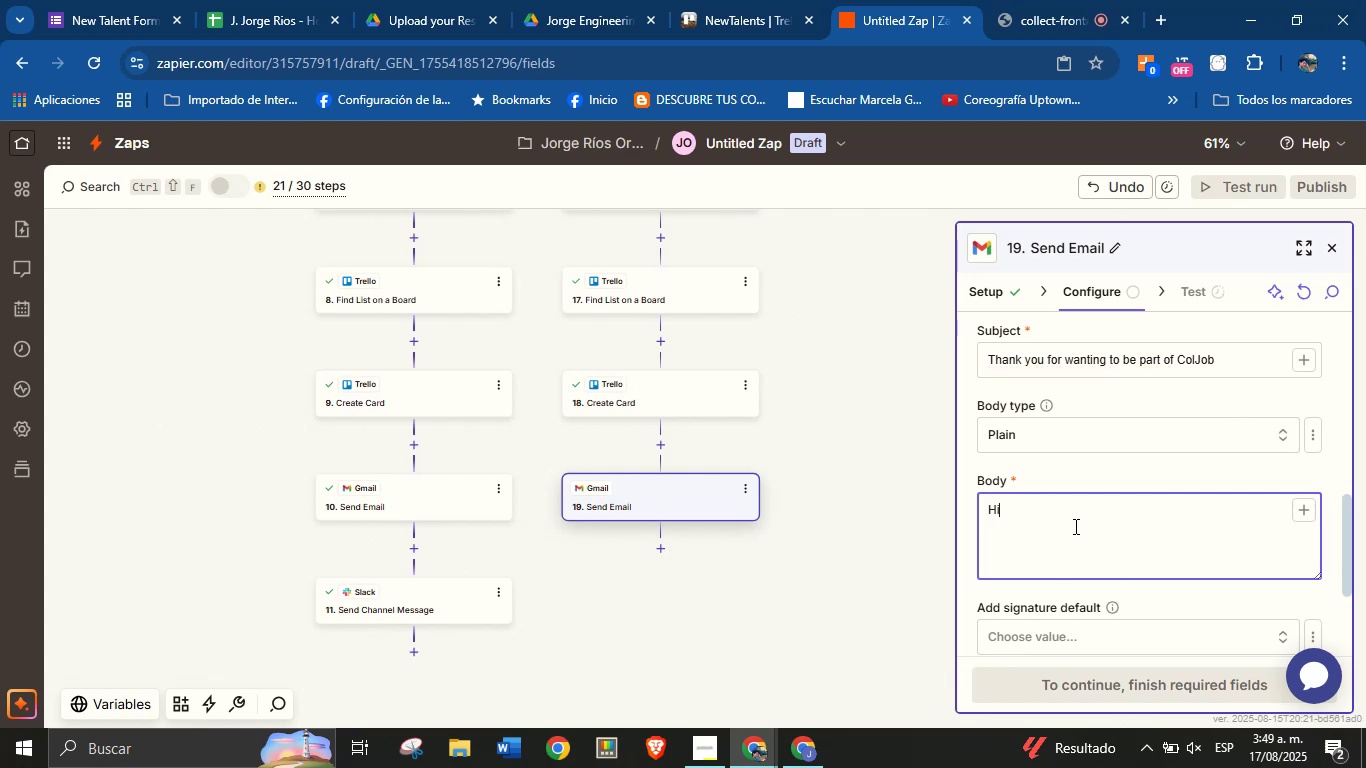 
key(Space)
 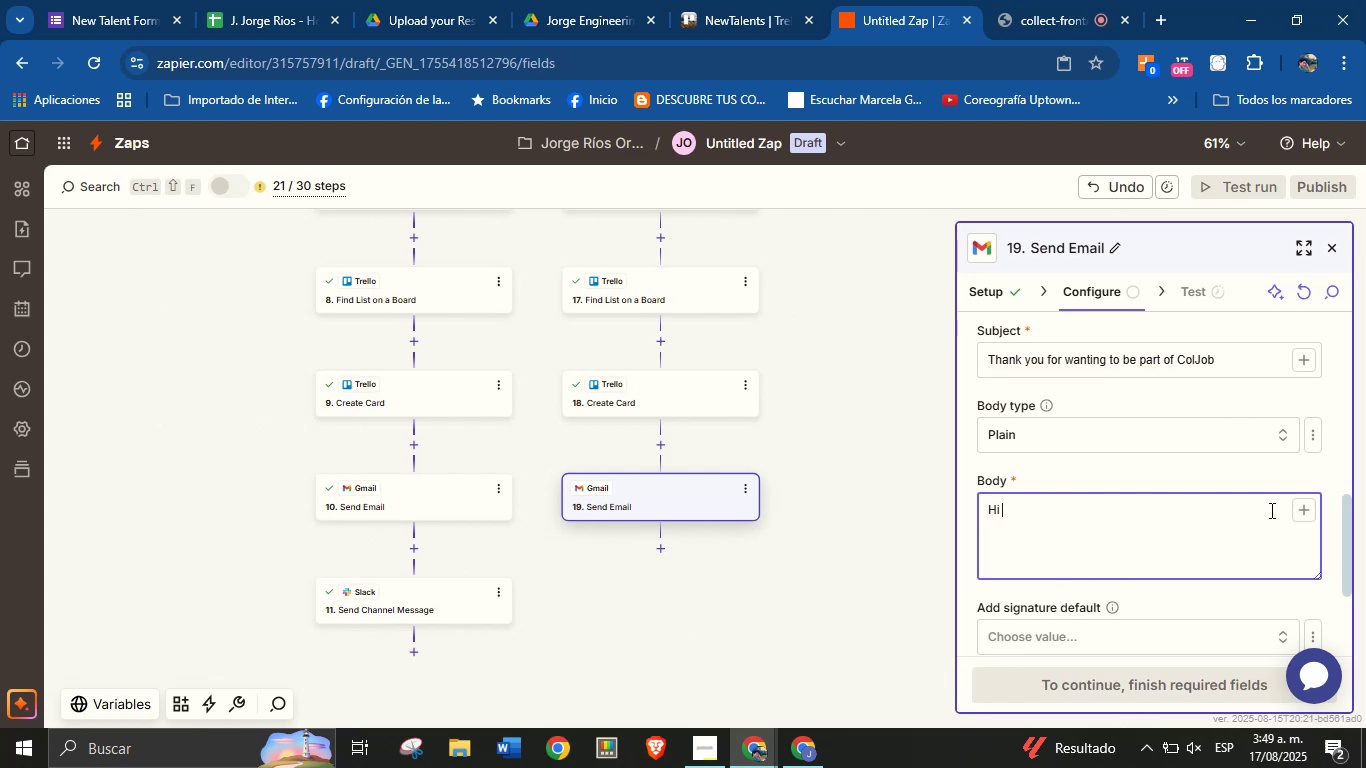 
left_click([1304, 510])
 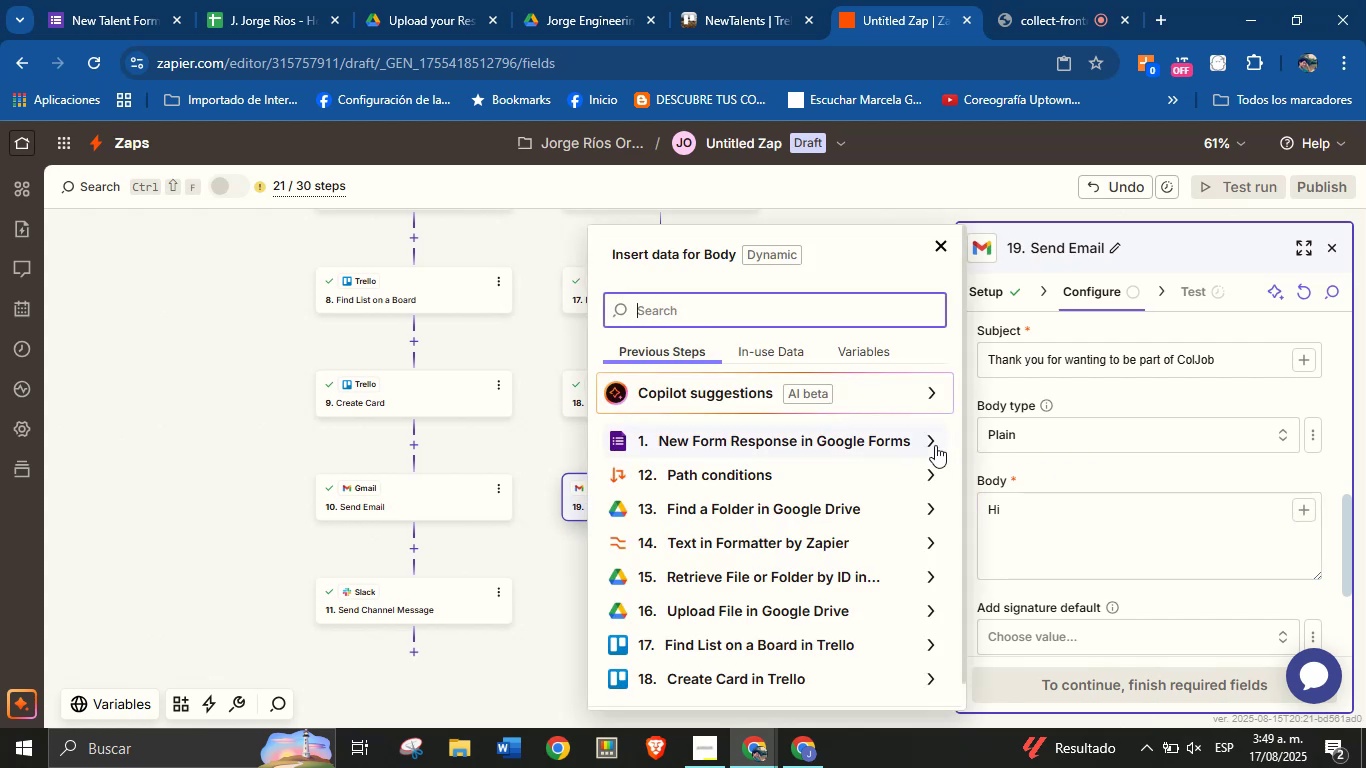 
type(nam)
 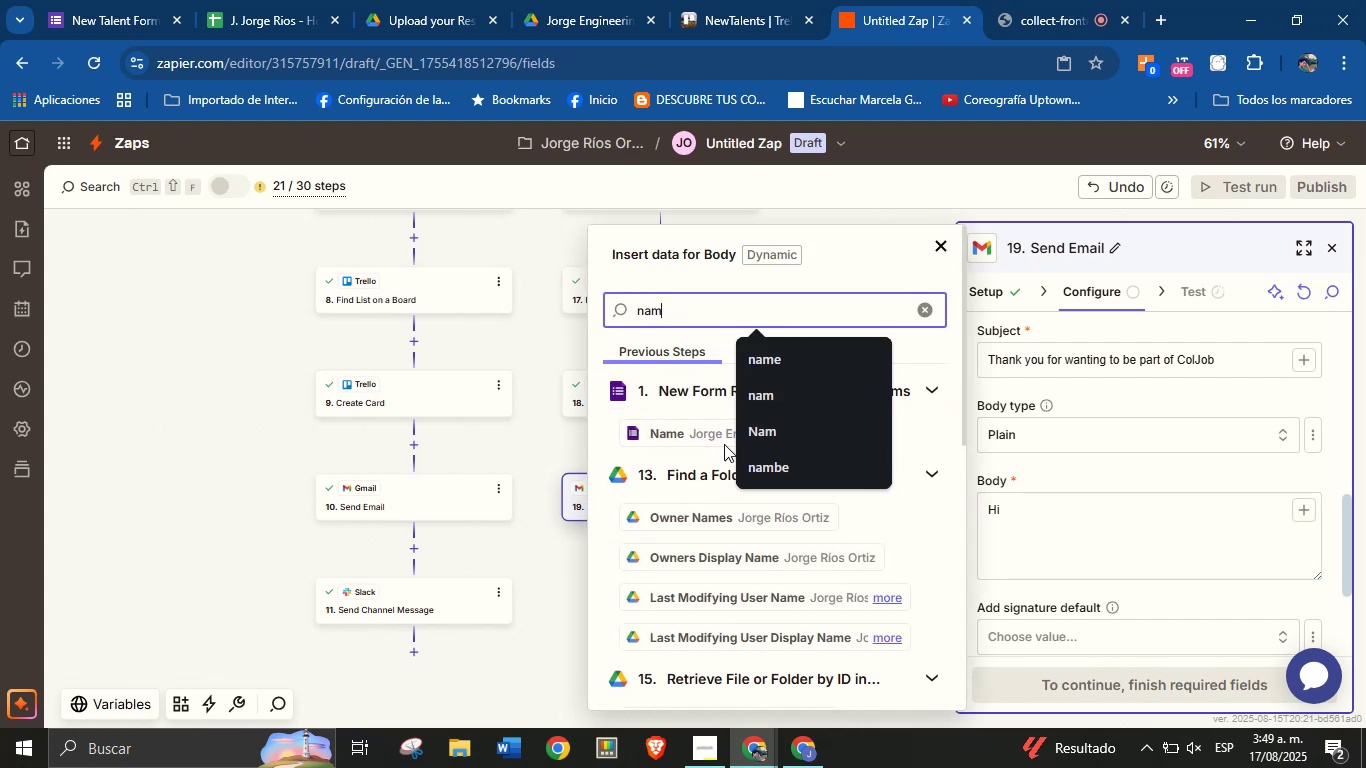 
left_click([700, 431])
 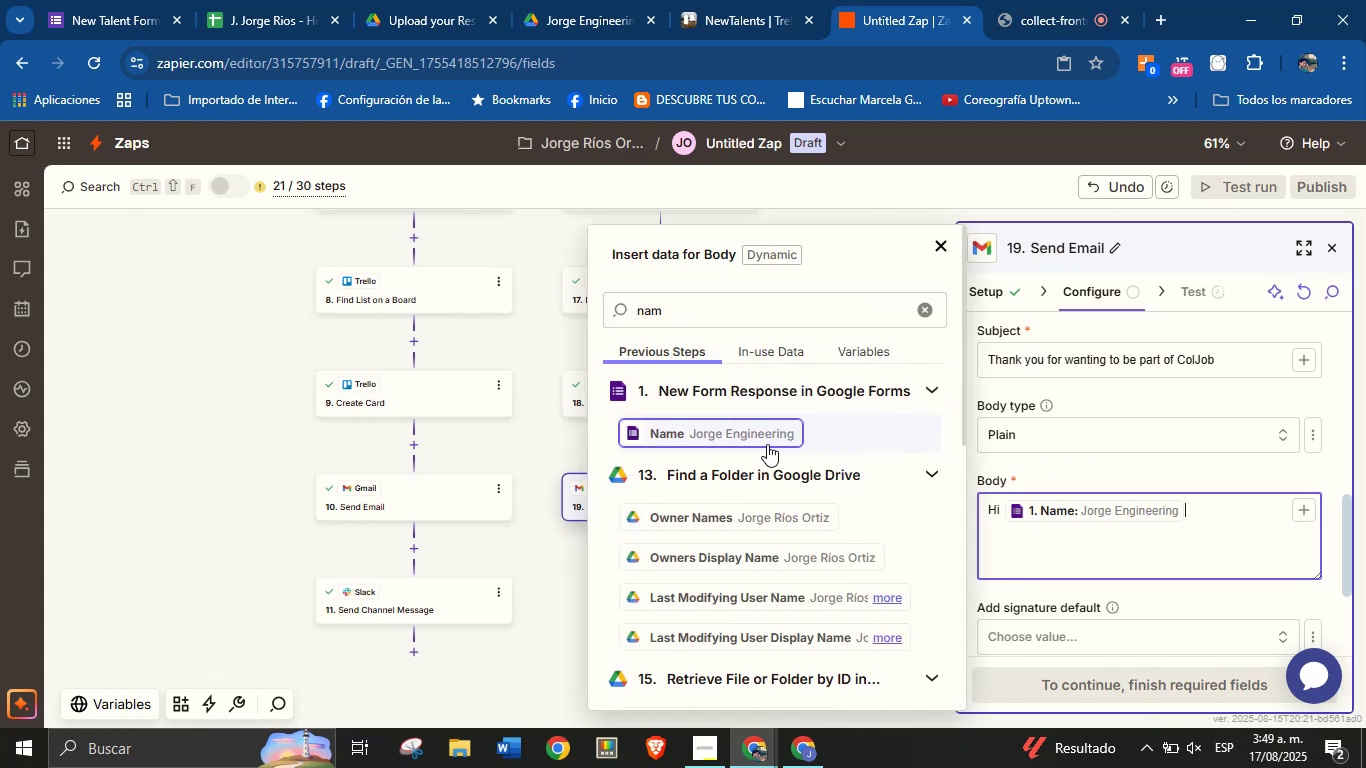 
key(Shift+1)
 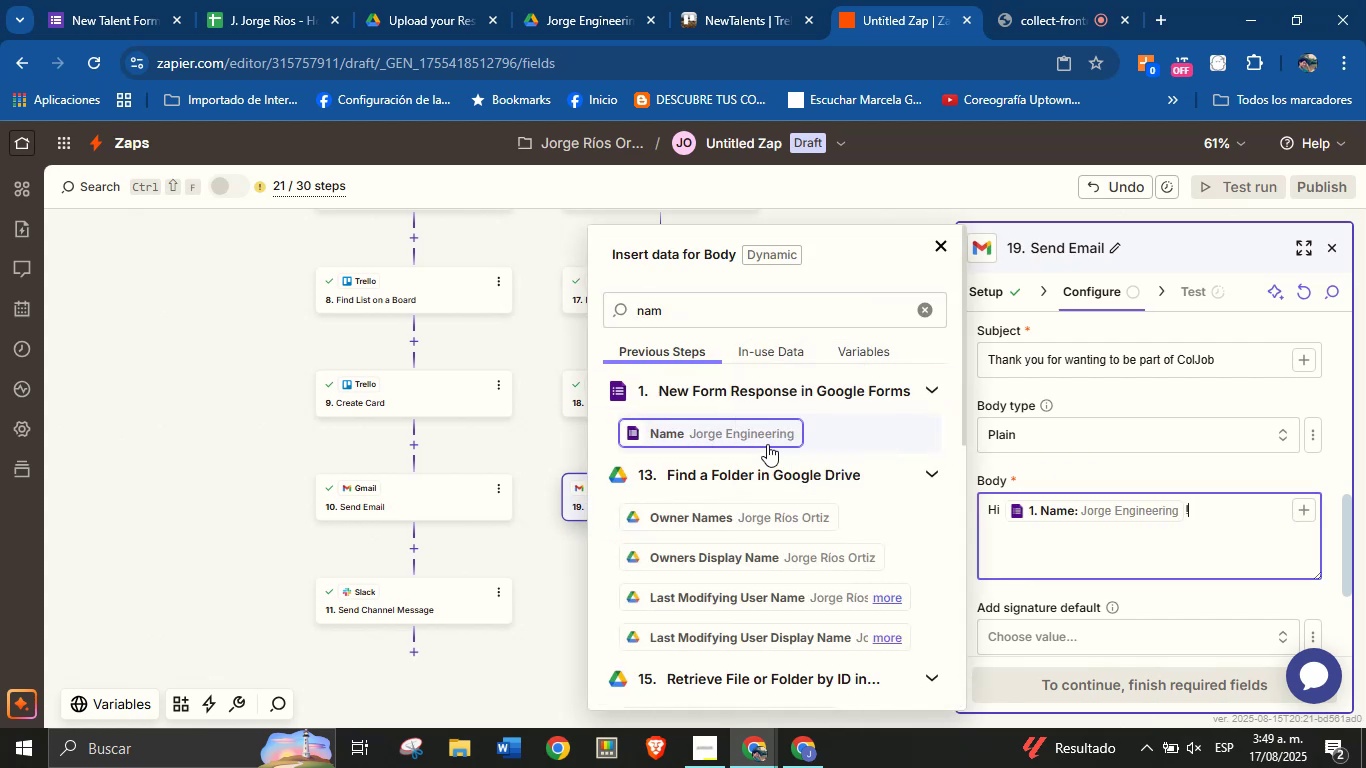 
key(Enter)
 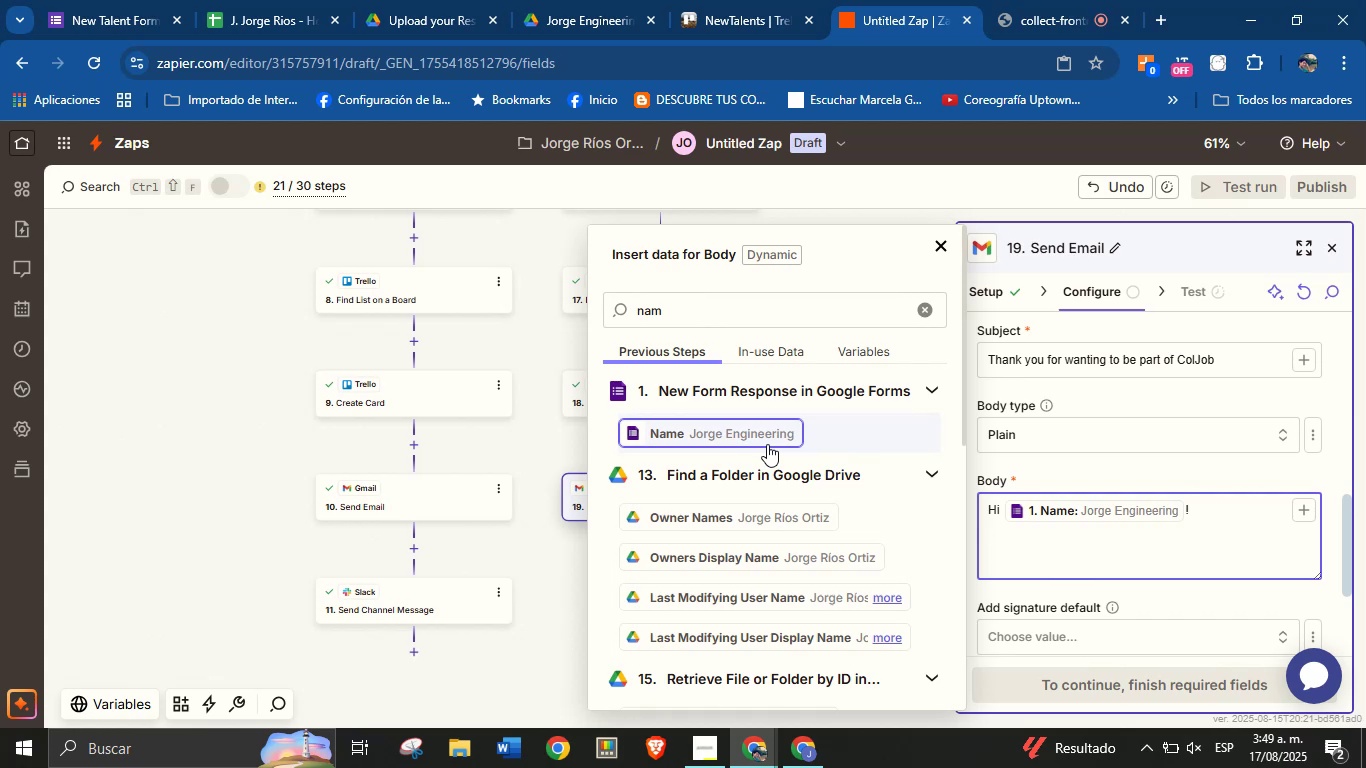 
wait(6.87)
 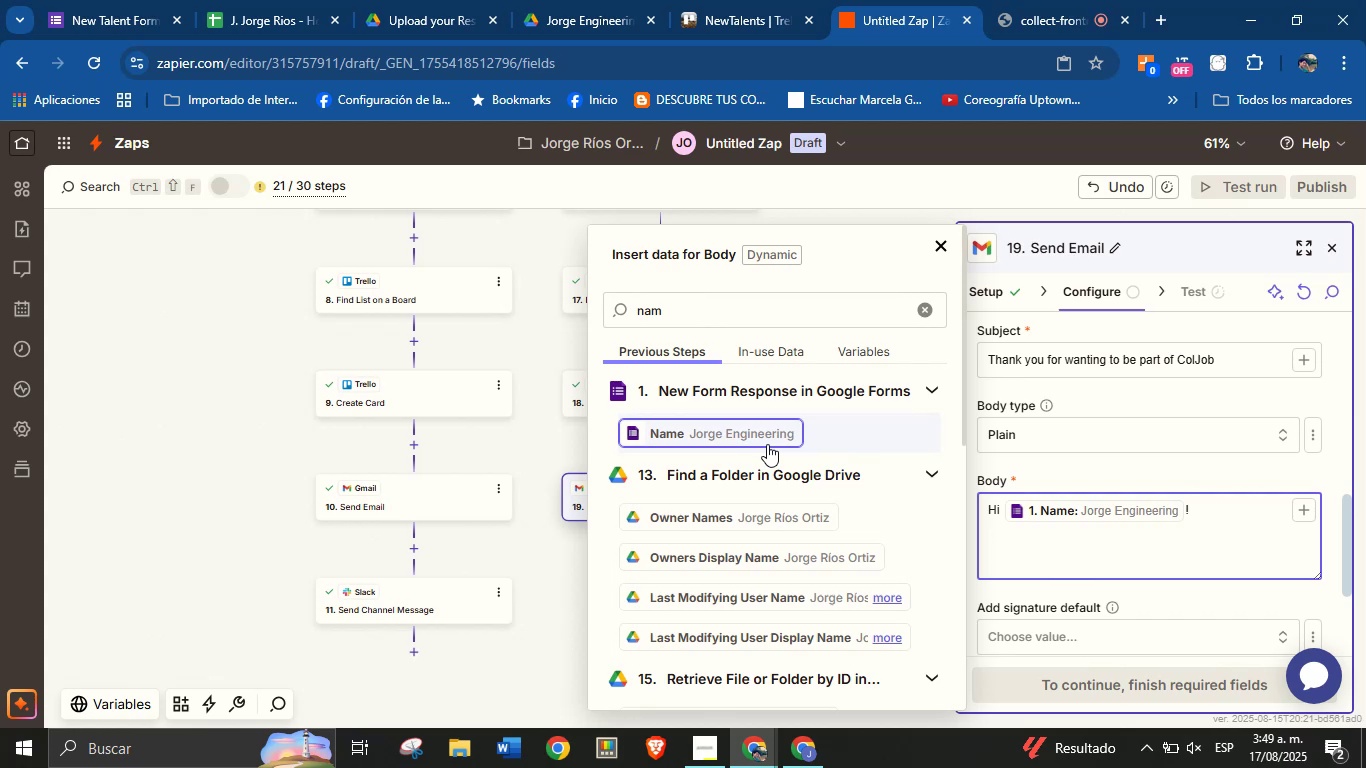 
type(Thank you )
 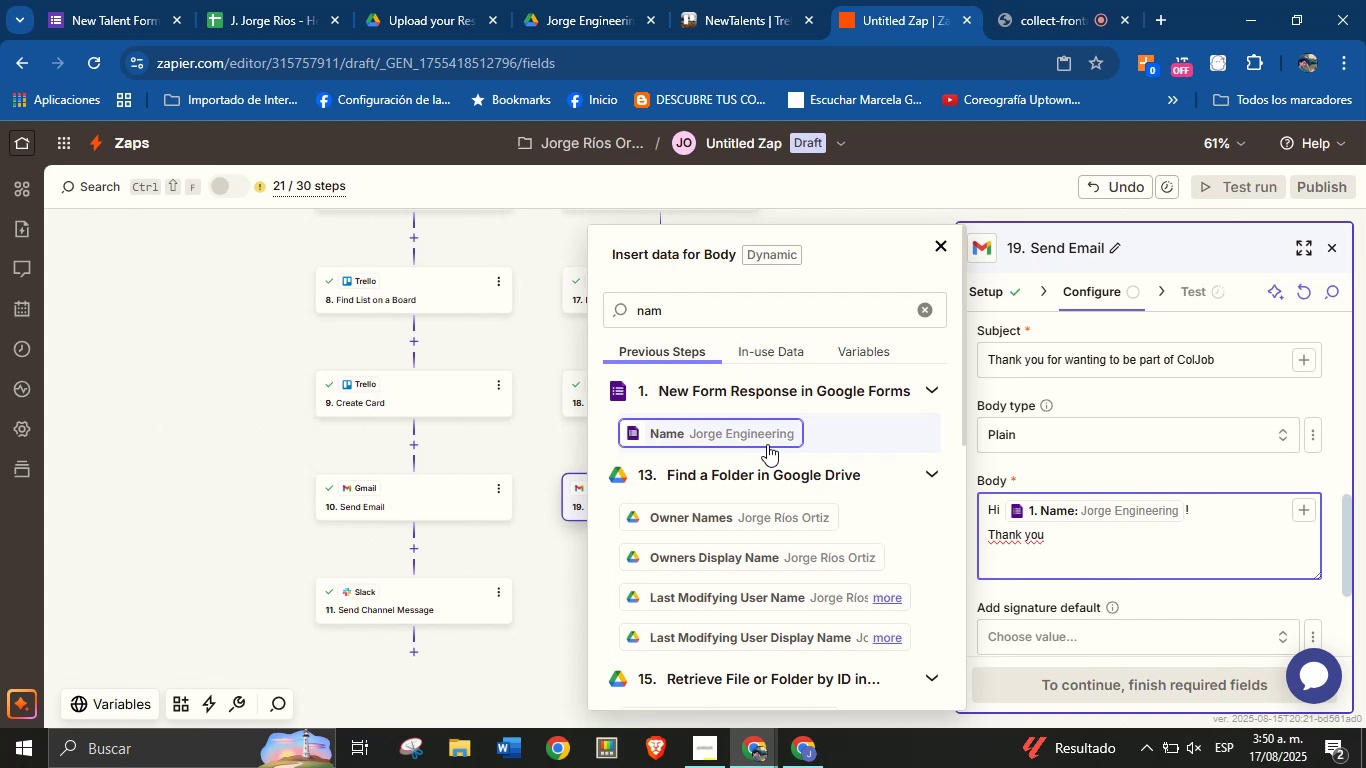 
wait(5.46)
 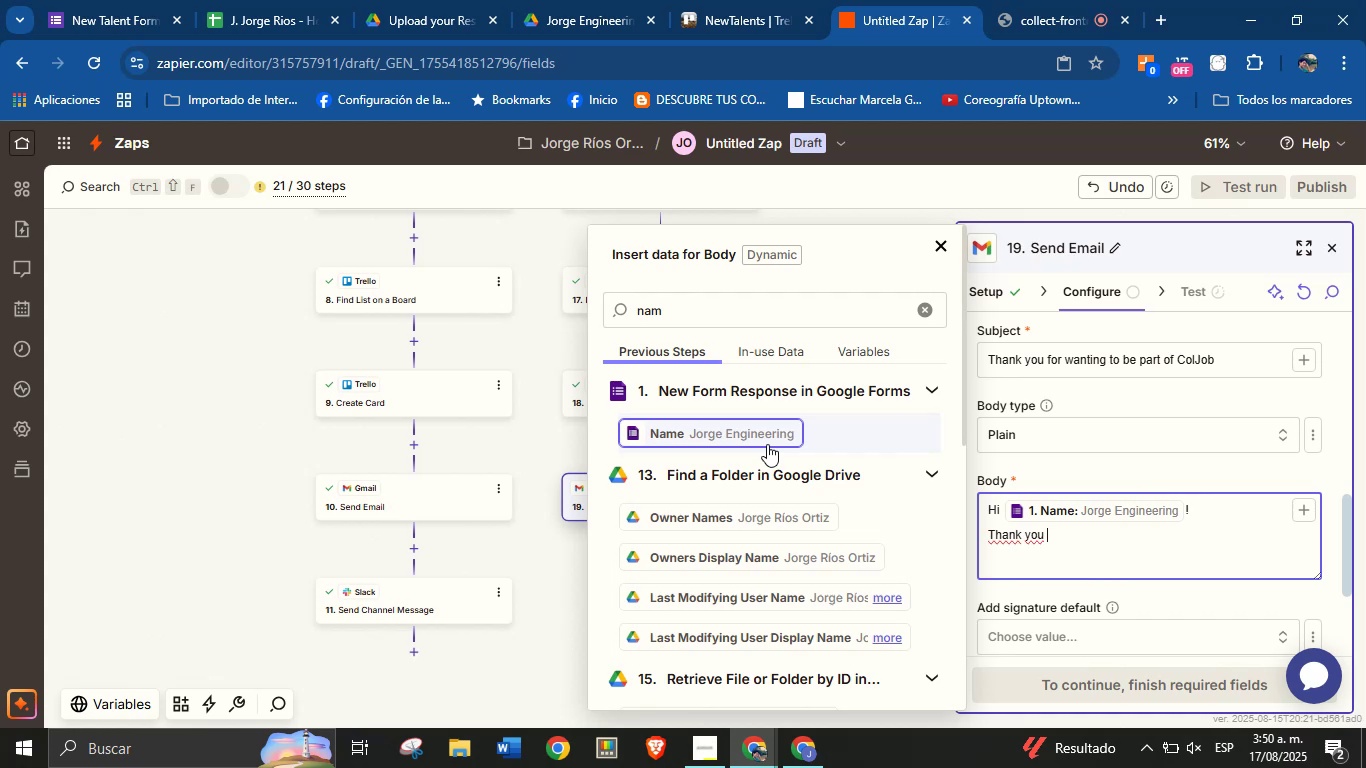 
type(for your interest in joining )
 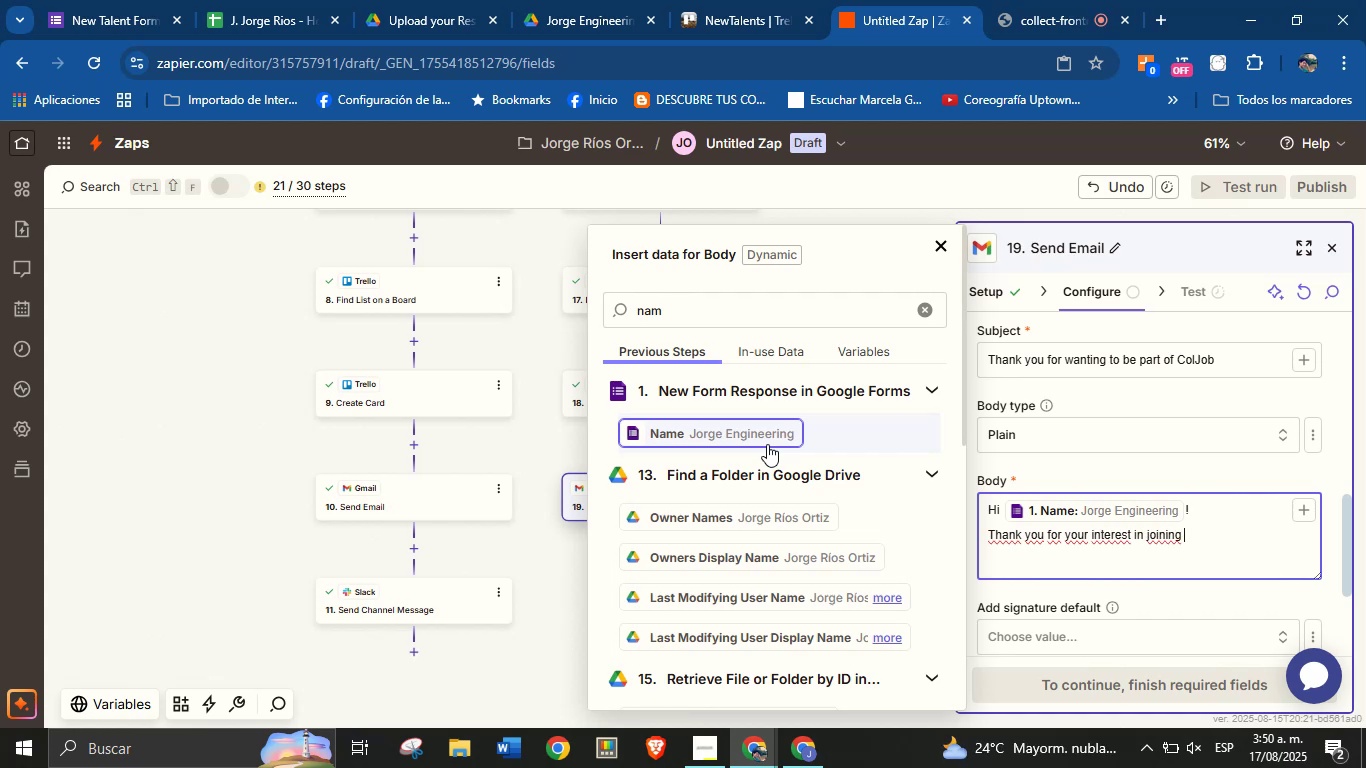 
type(ColJob.)
 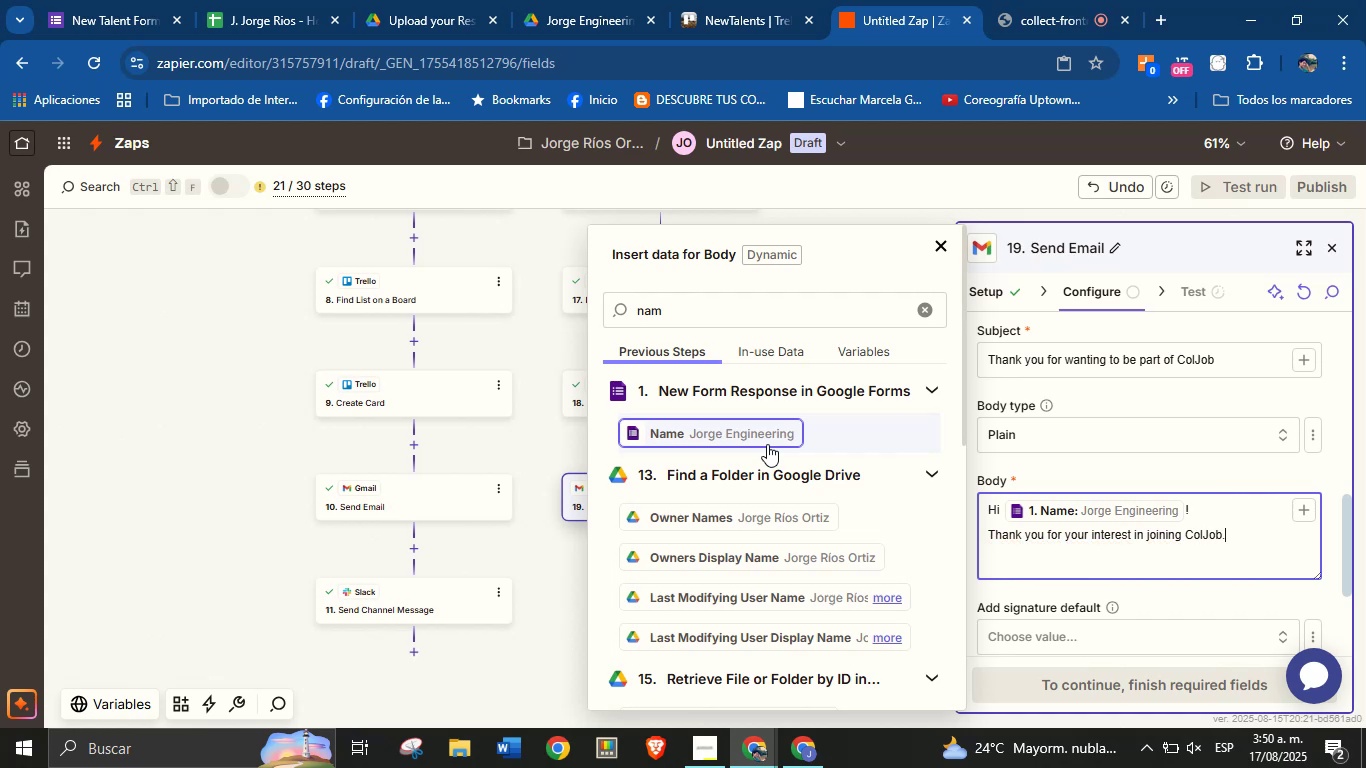 
key(Enter)
 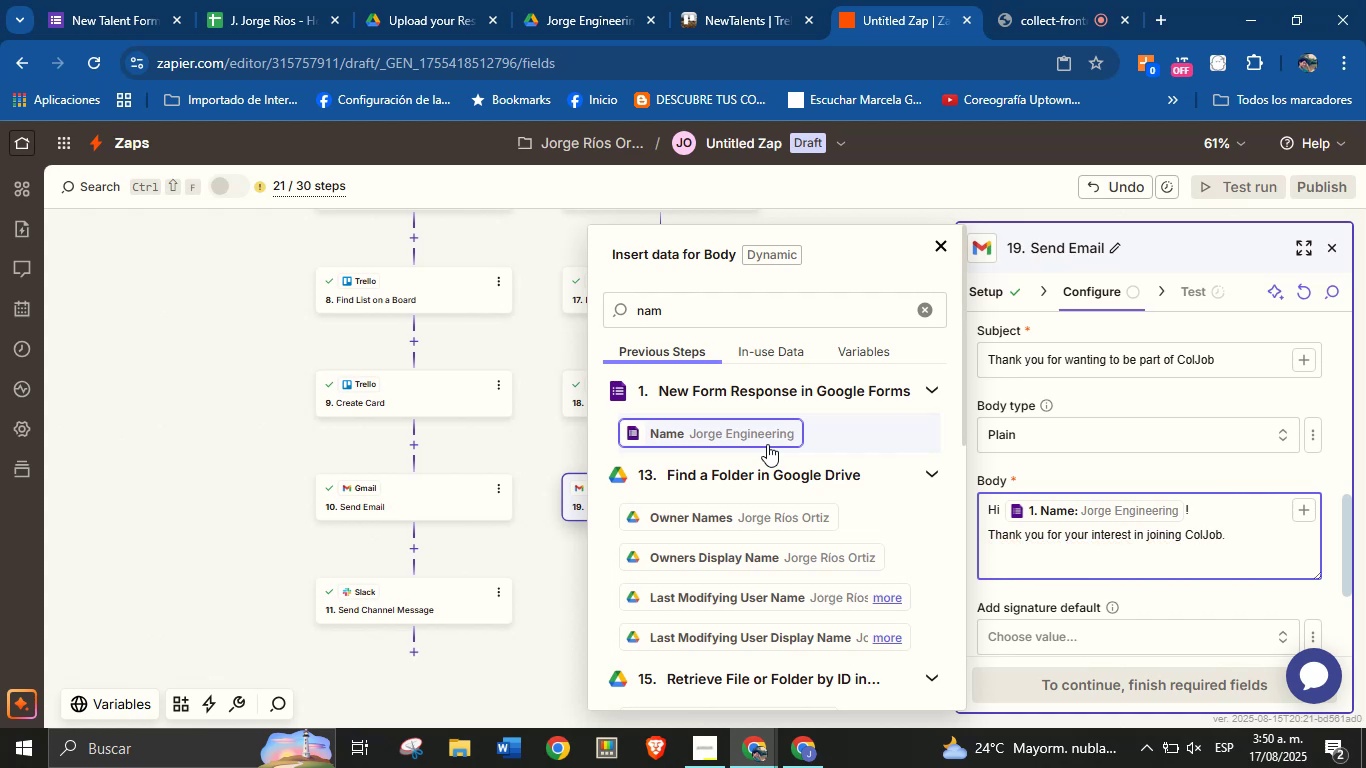 
type(We truly value your initiative and are glad you ww)
key(Backspace)
type(ant t)
 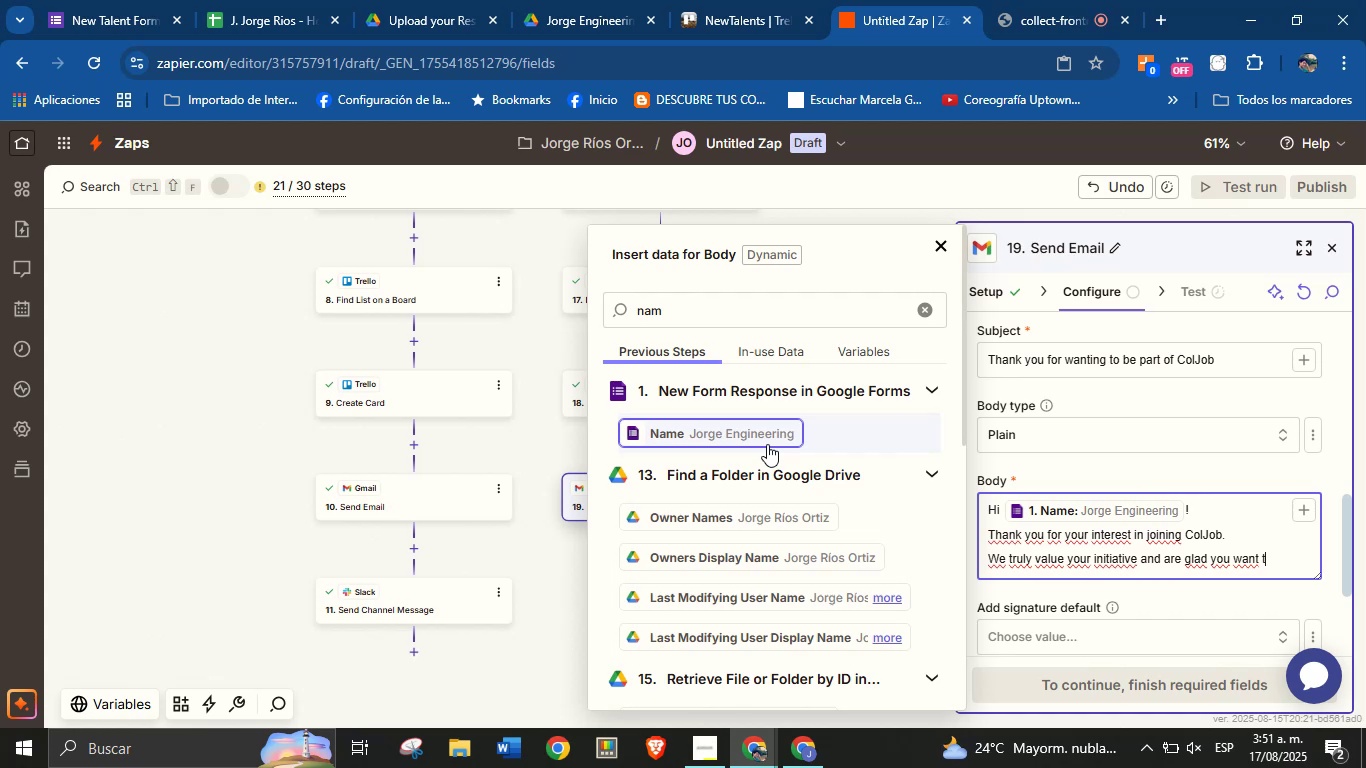 
wait(20.31)
 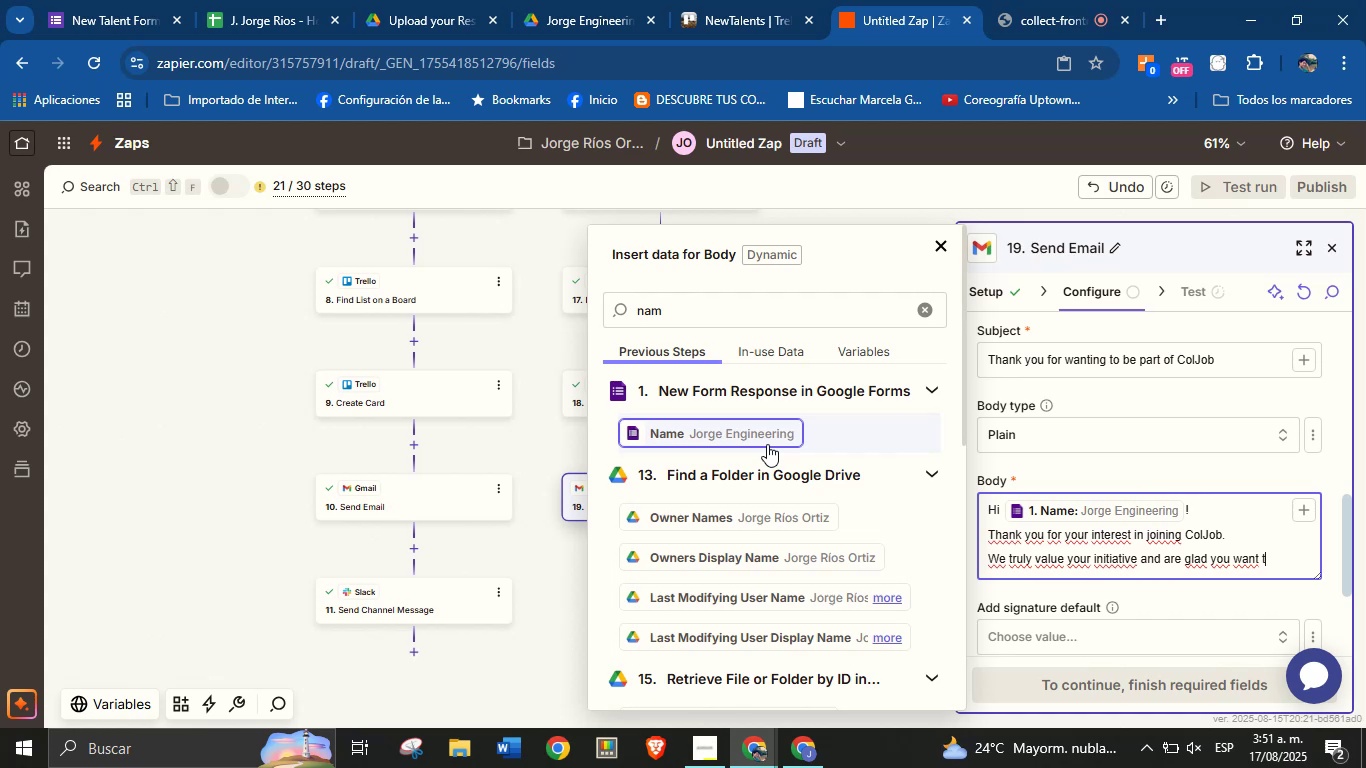 
type(o be part of talent network. )
 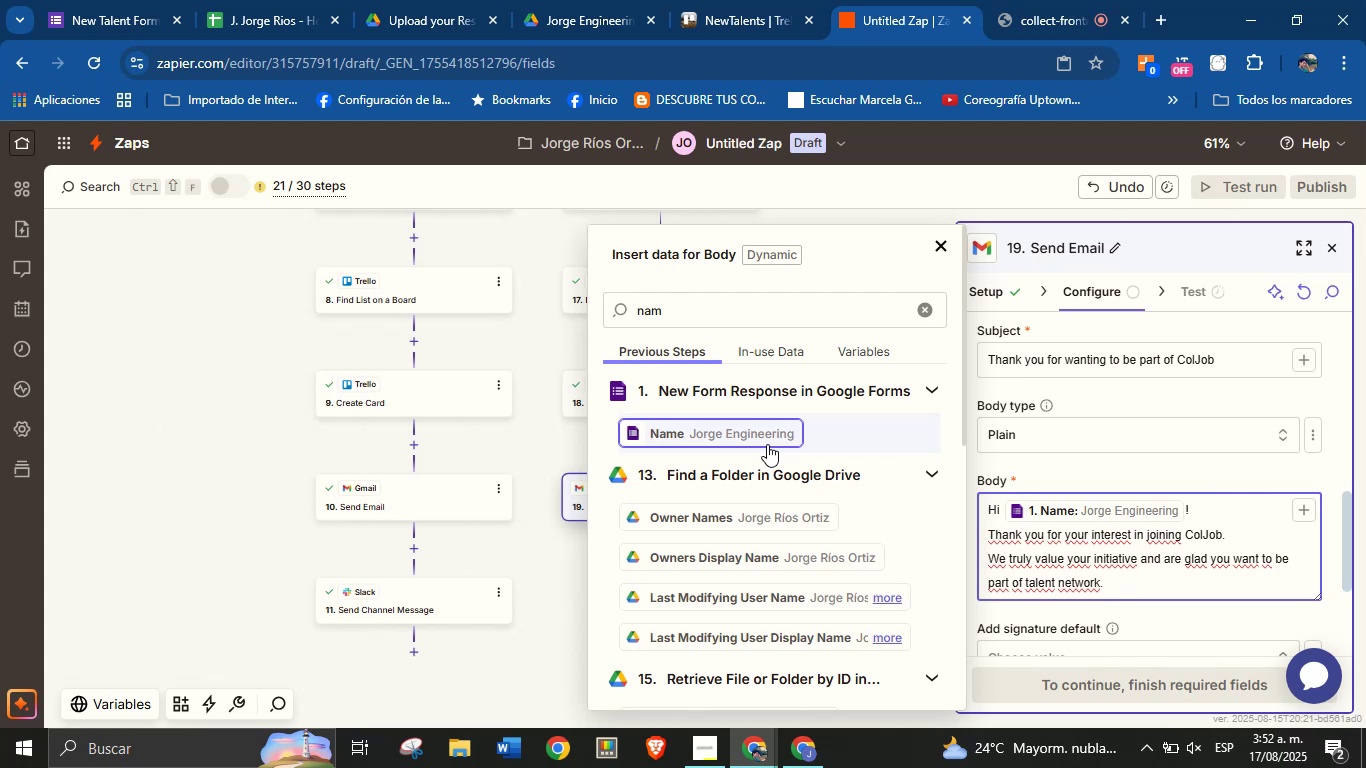 
wait(29.38)
 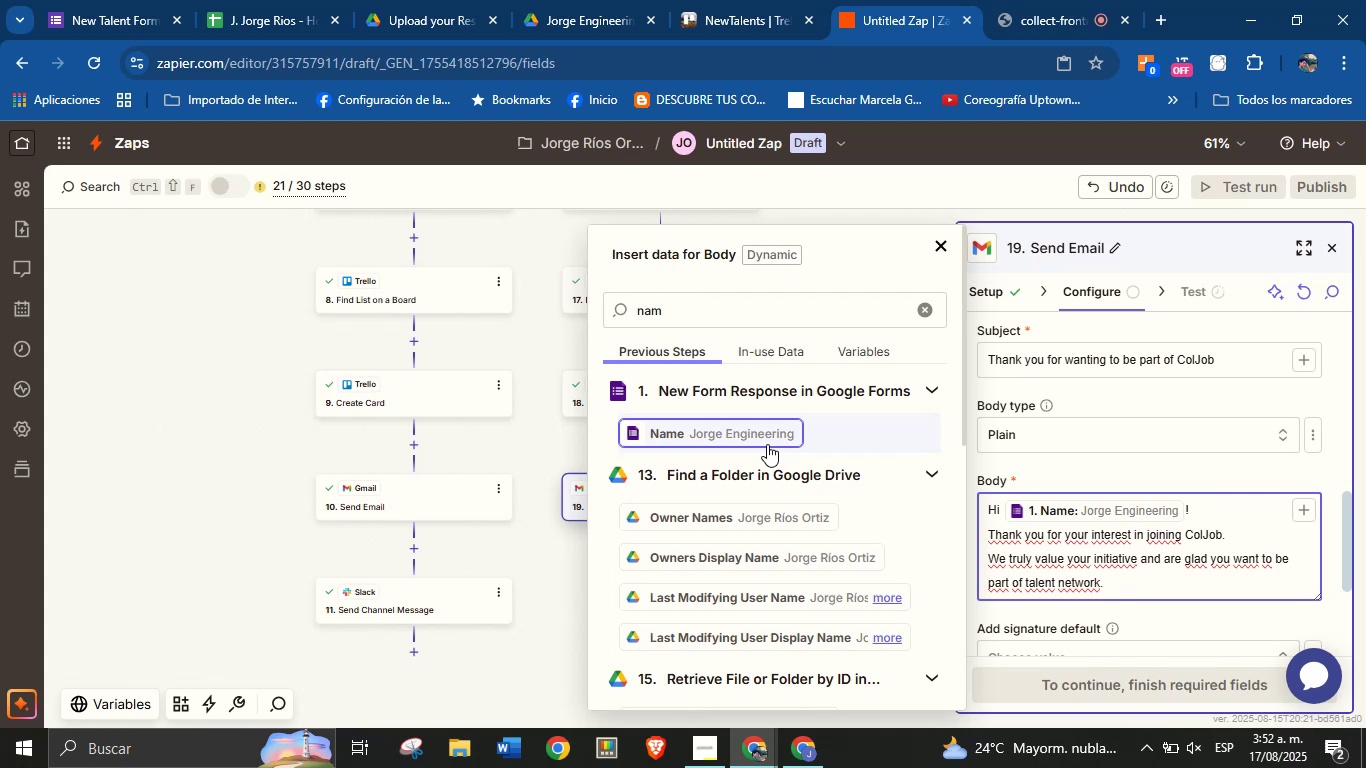 
type(We[ll be in touch with you soon regarding the next steps.)
 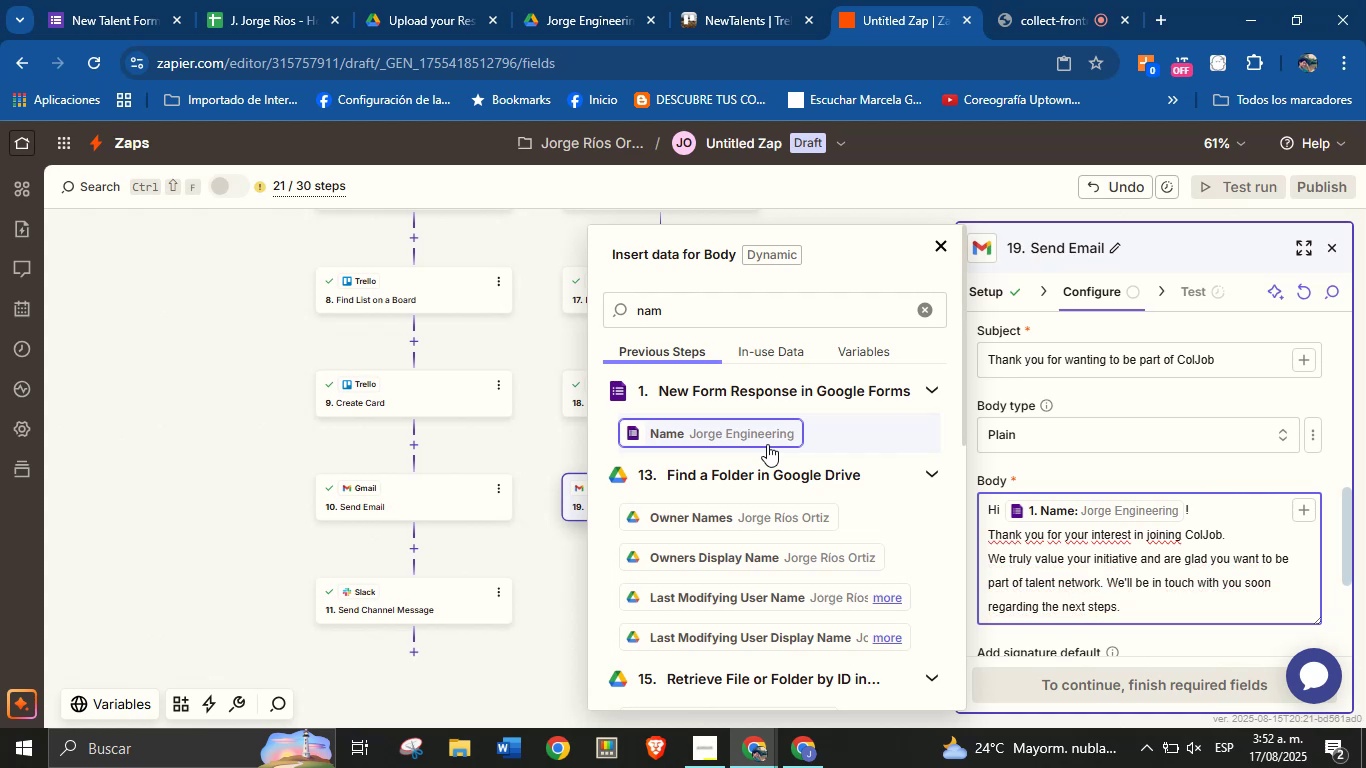 
key(Enter)
 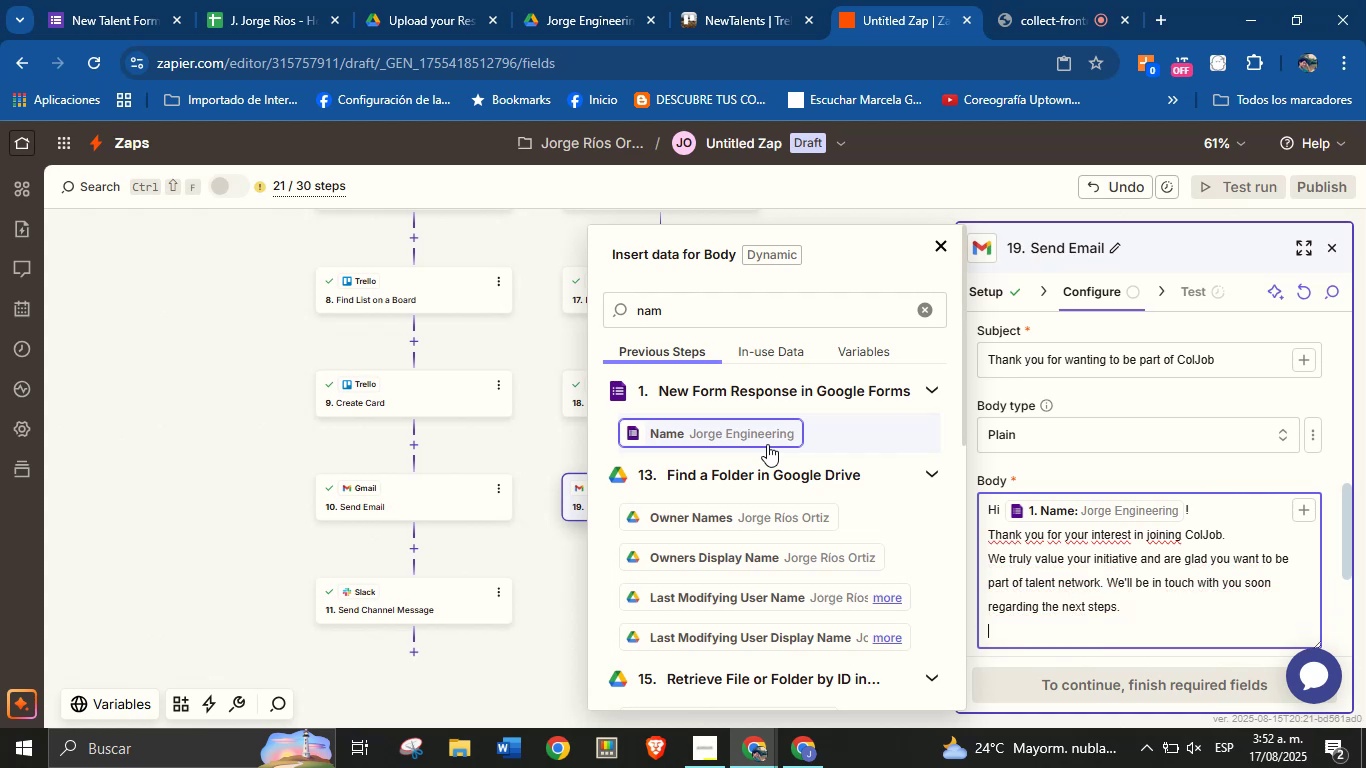 
key(Enter)
 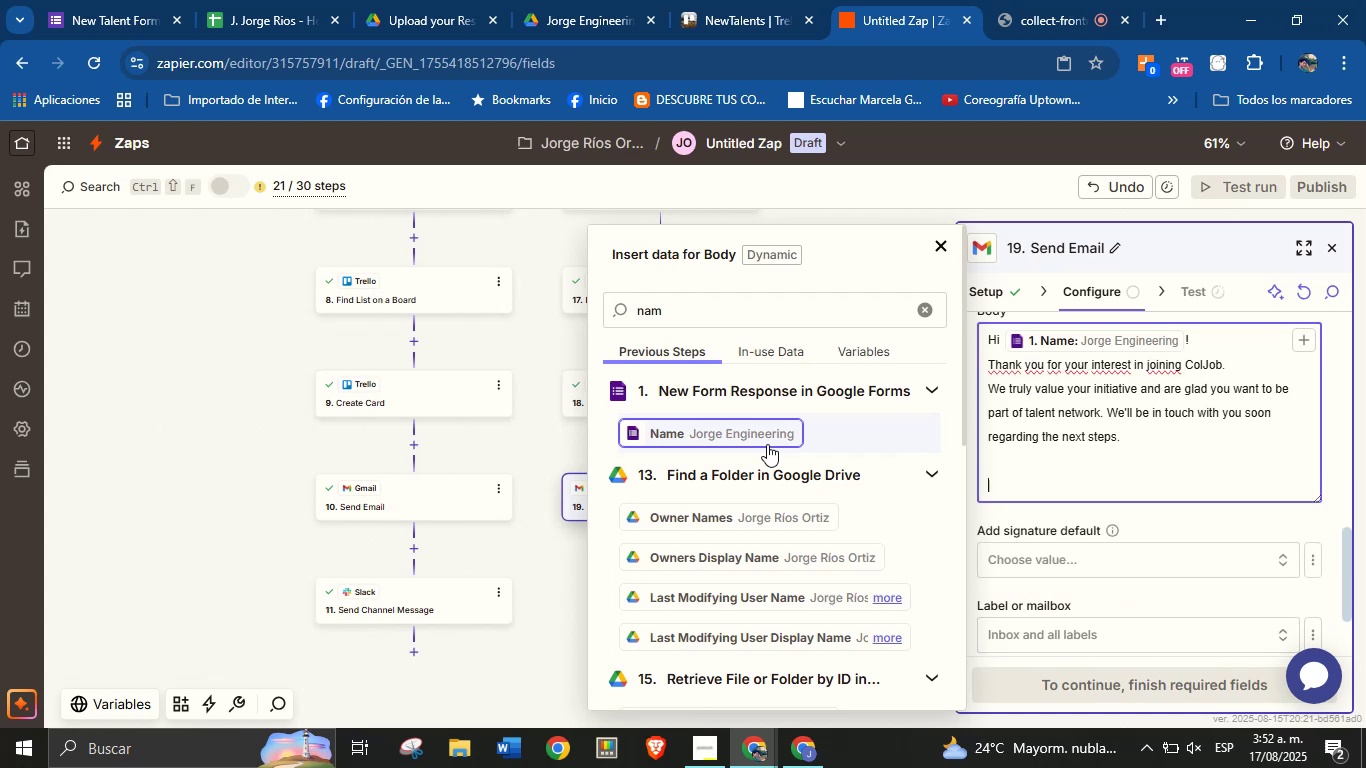 
type(Best regards)
 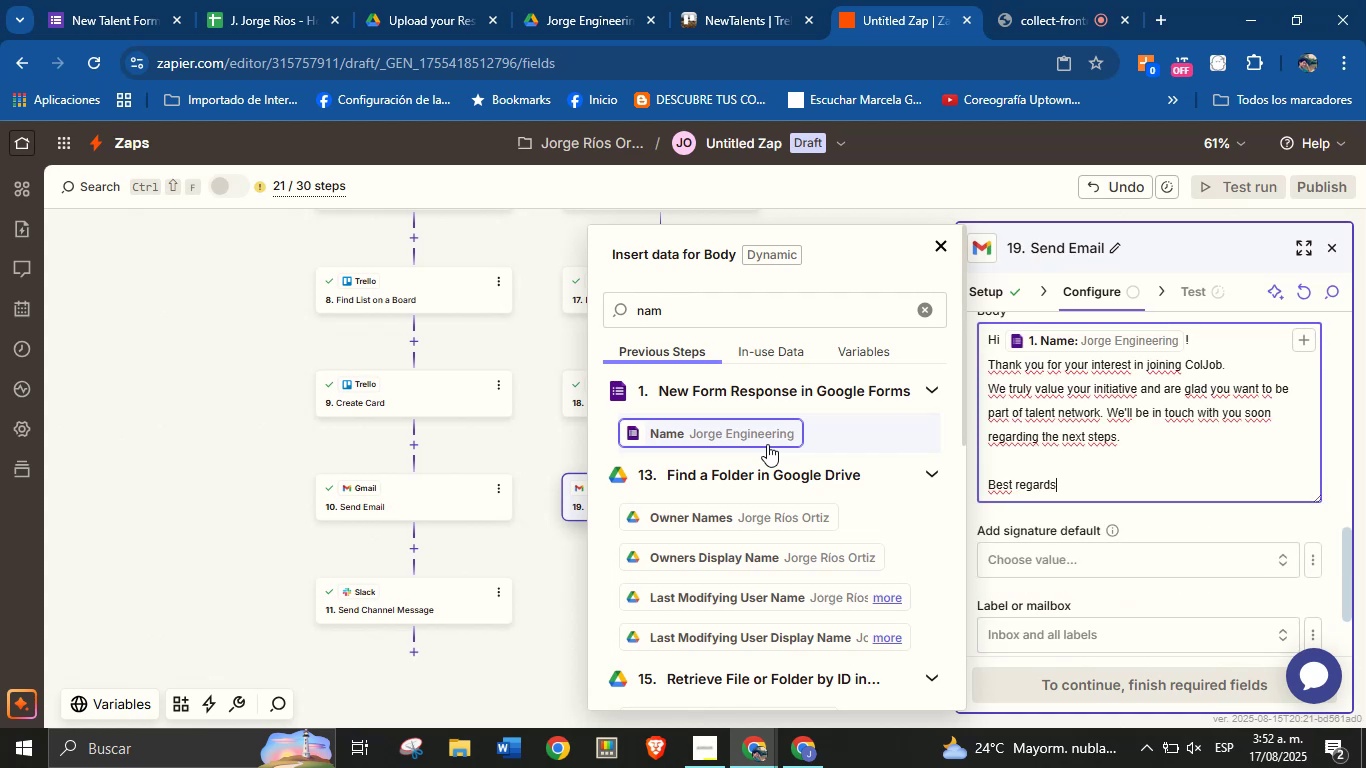 
key(Enter)
 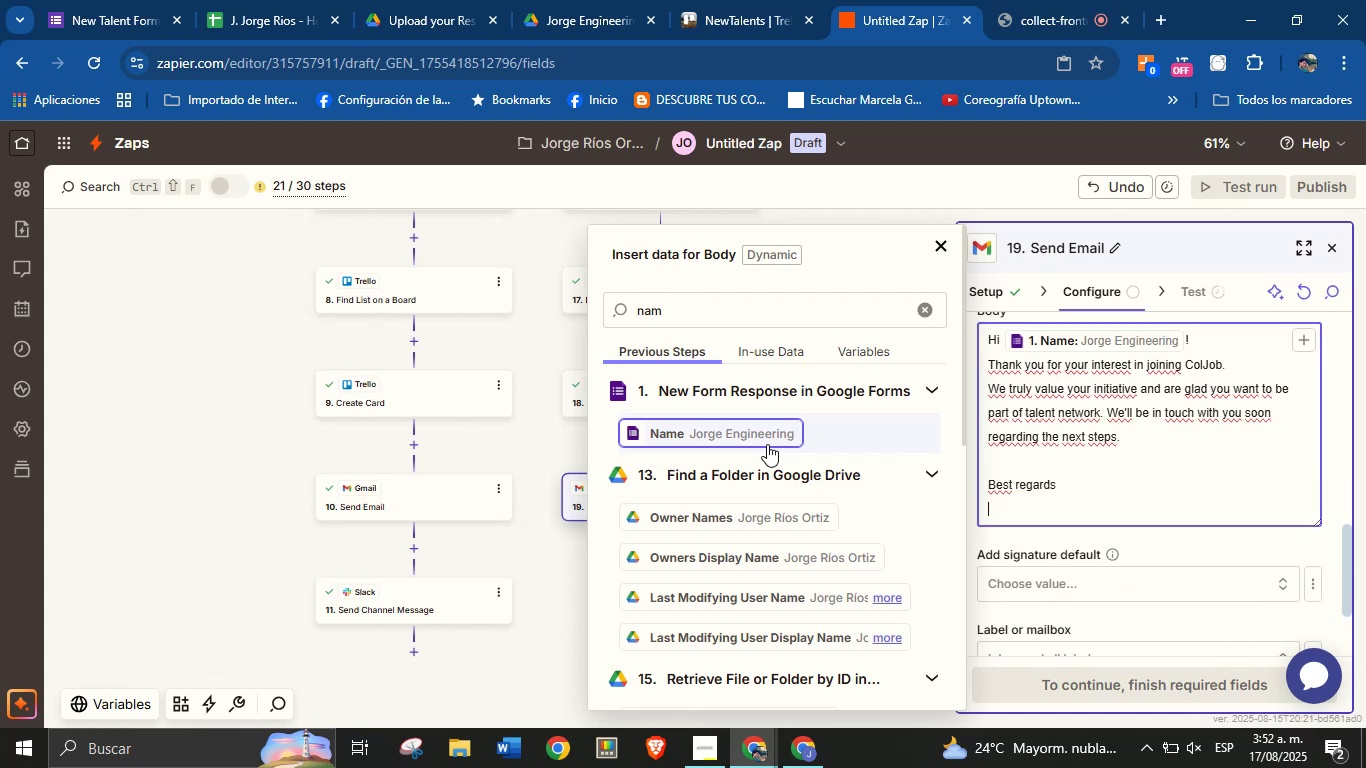 
type(ColJob Team Solutions)
 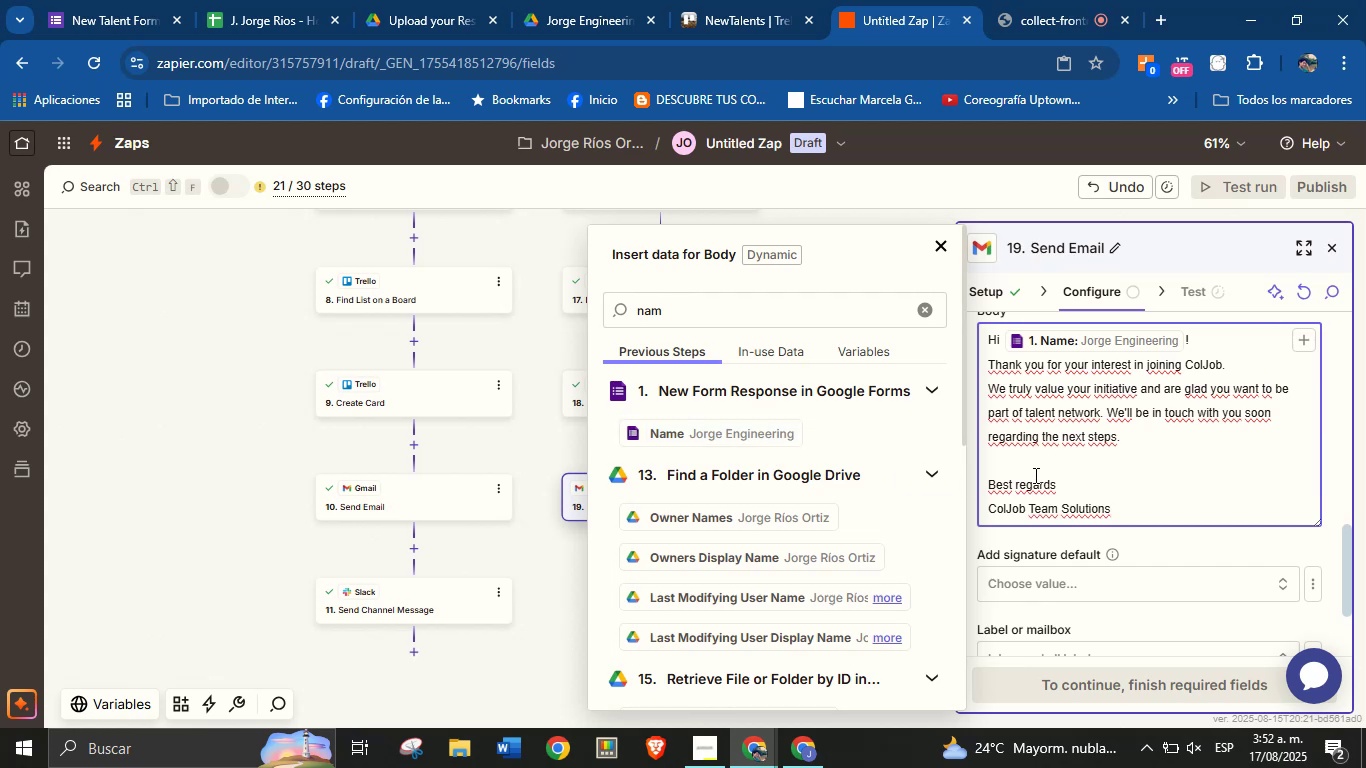 
left_click([1131, 535])
 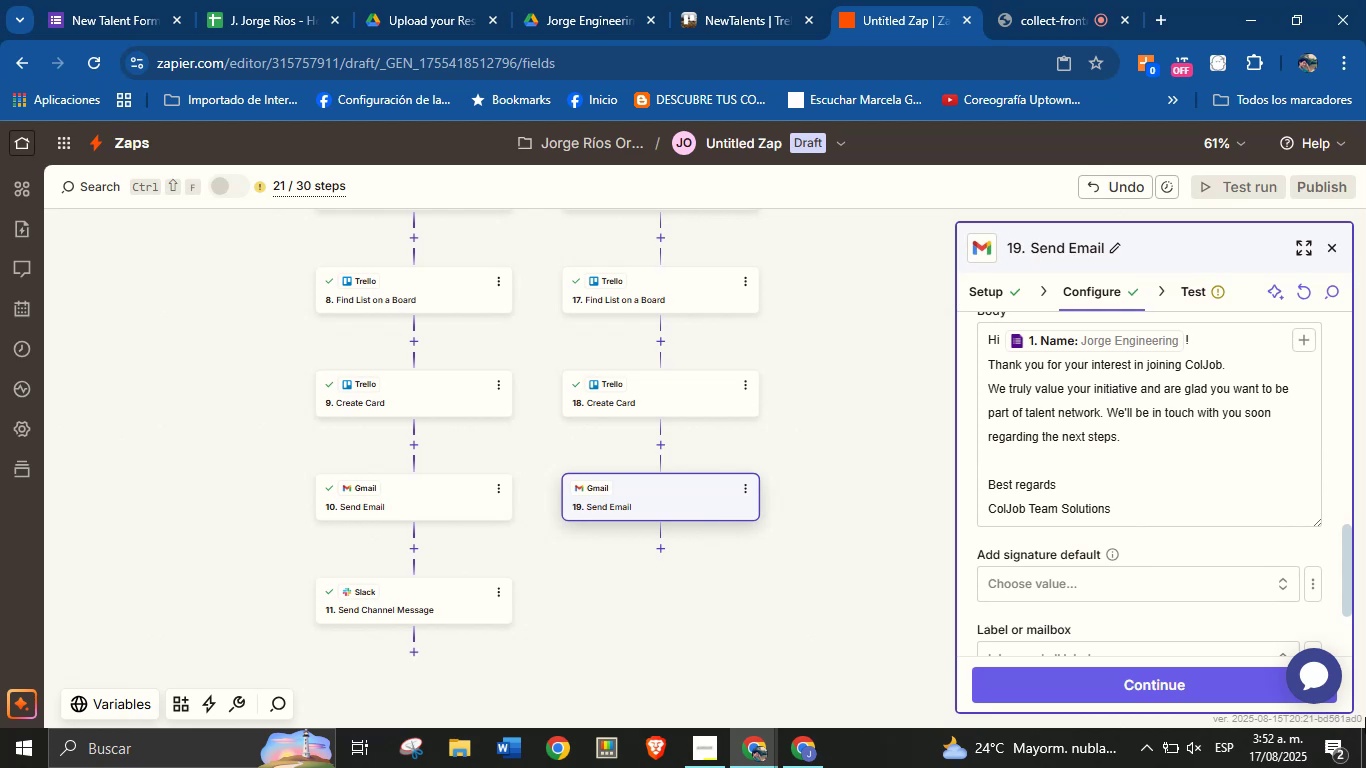 
wait(6.45)
 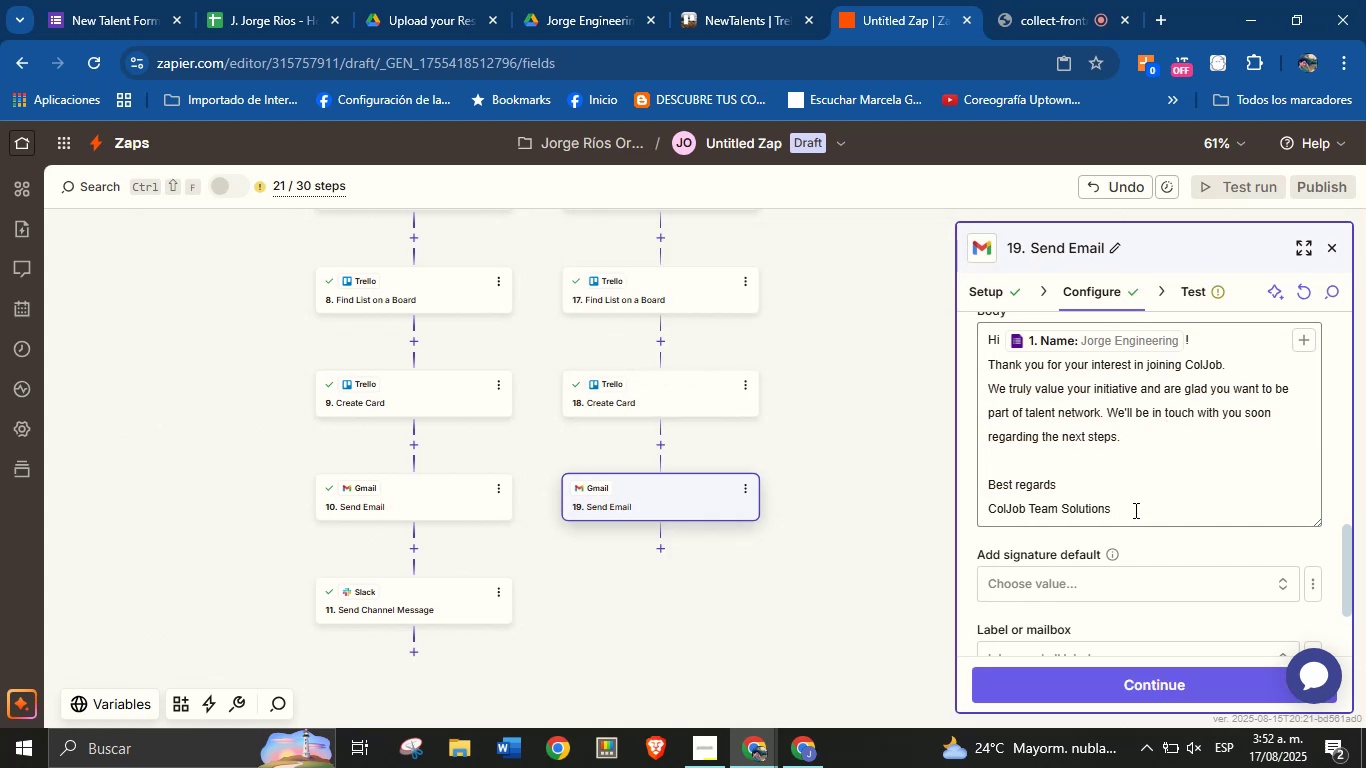 
scroll: coordinate [1365, 717], scroll_direction: down, amount: 2.0
 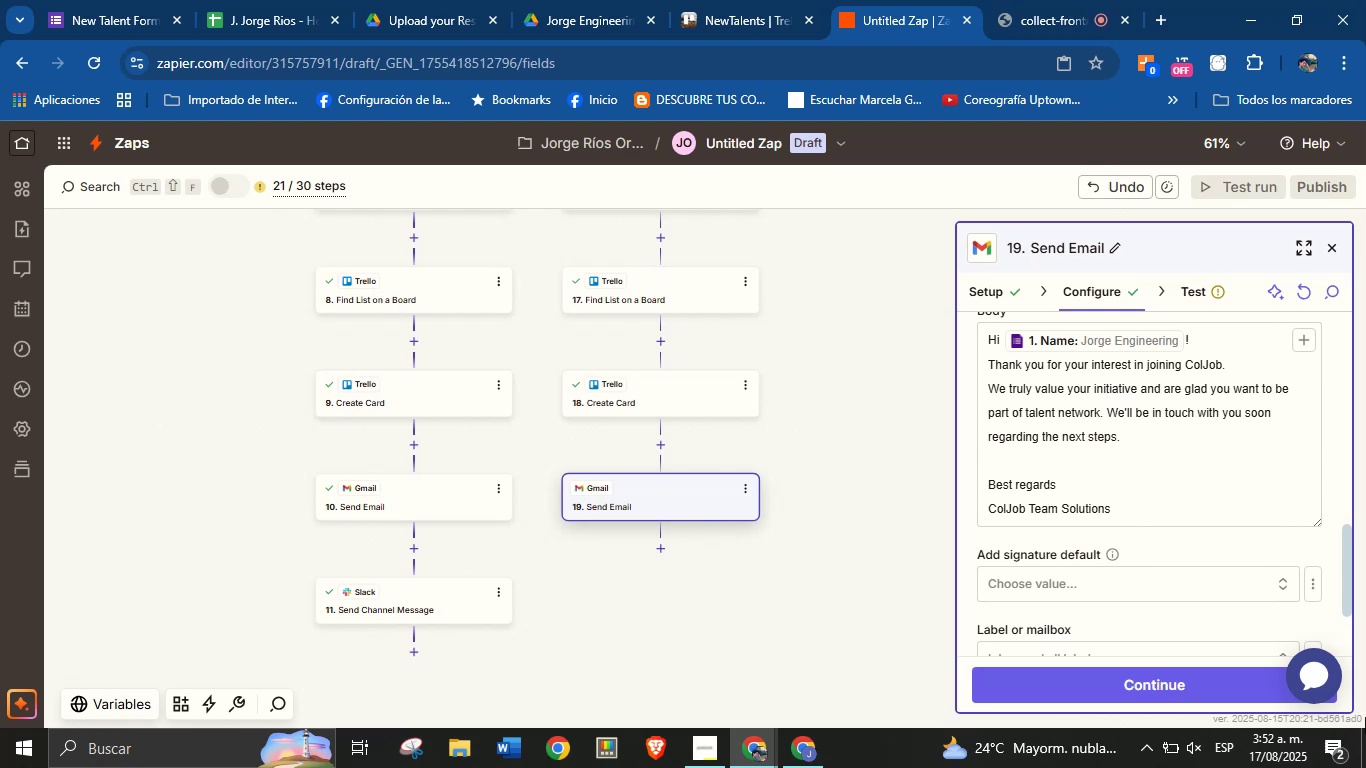 
scroll: coordinate [1365, 717], scroll_direction: up, amount: 4.0
 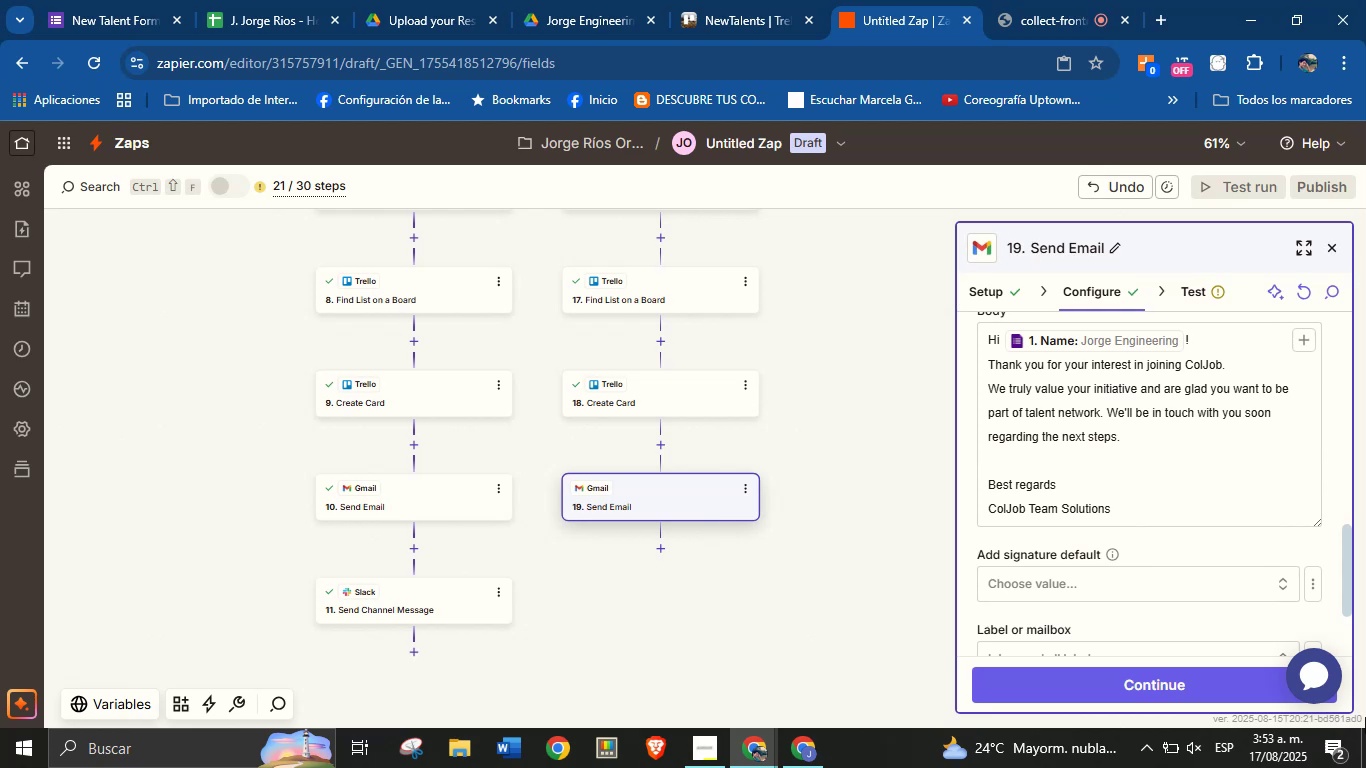 
scroll: coordinate [1365, 717], scroll_direction: down, amount: 3.0
 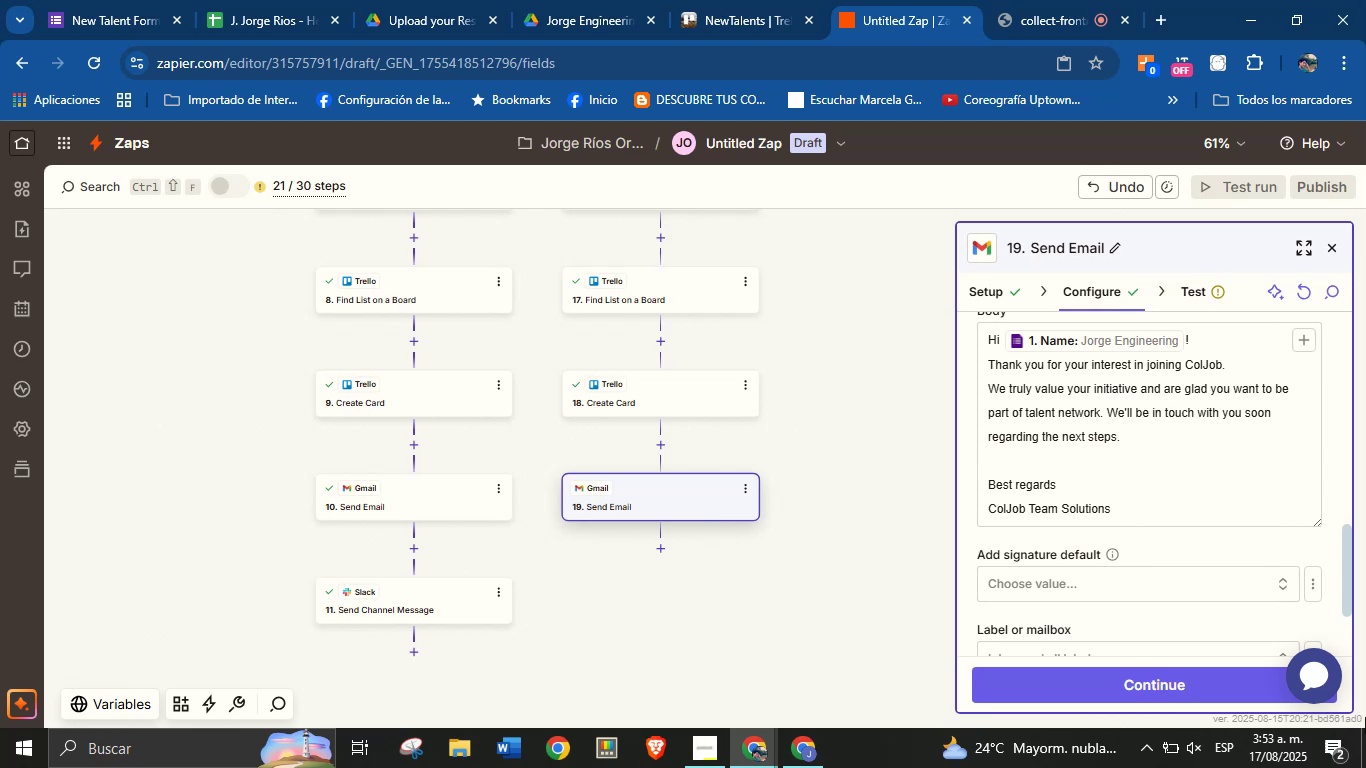 
left_click([1365, 717])
 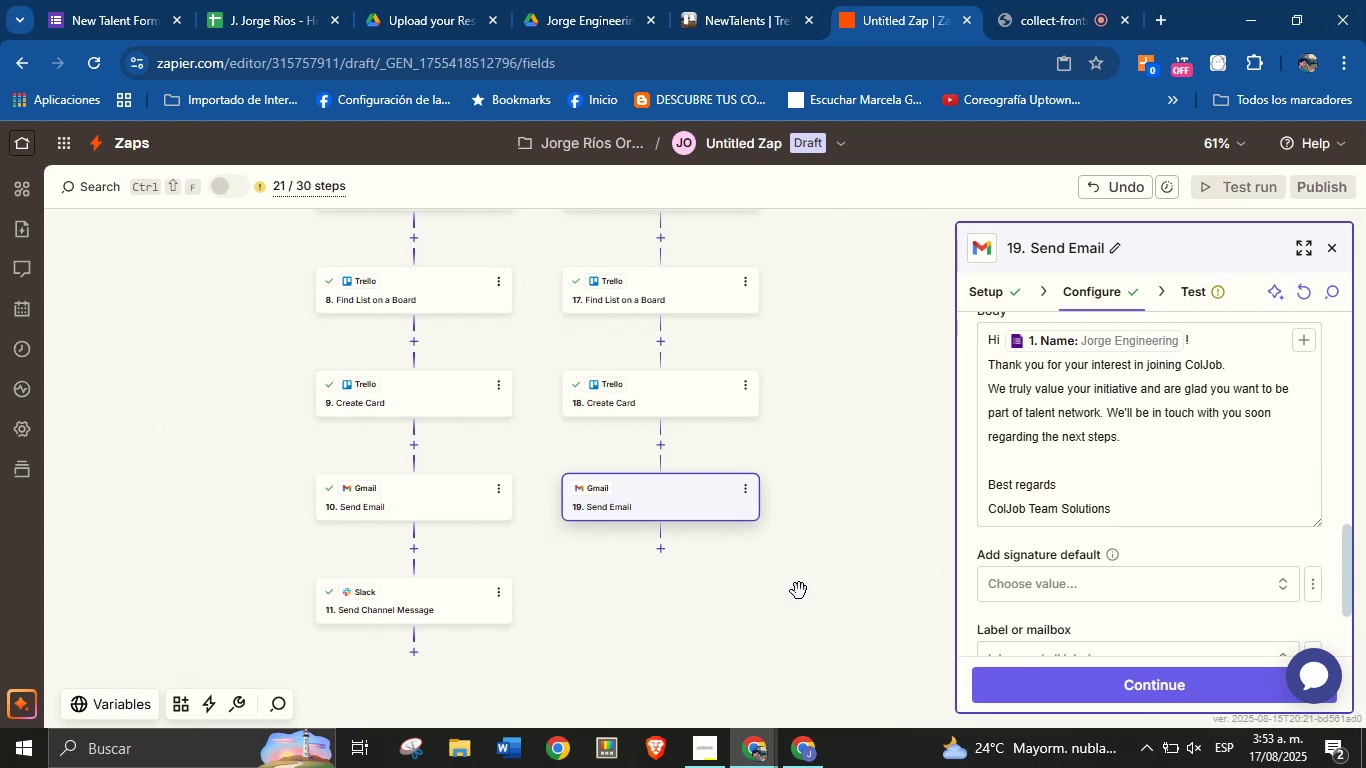 
wait(7.12)
 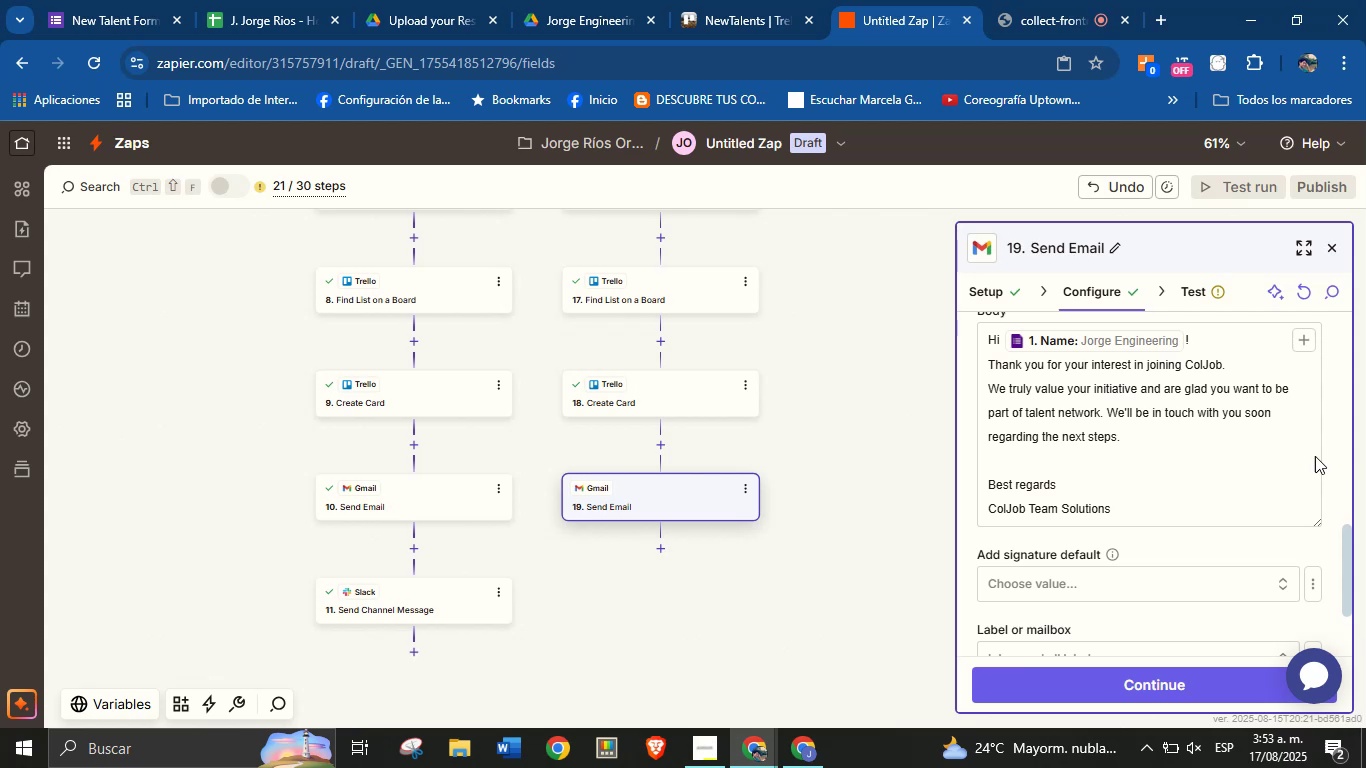 
scroll: coordinate [1121, 488], scroll_direction: down, amount: 5.0
 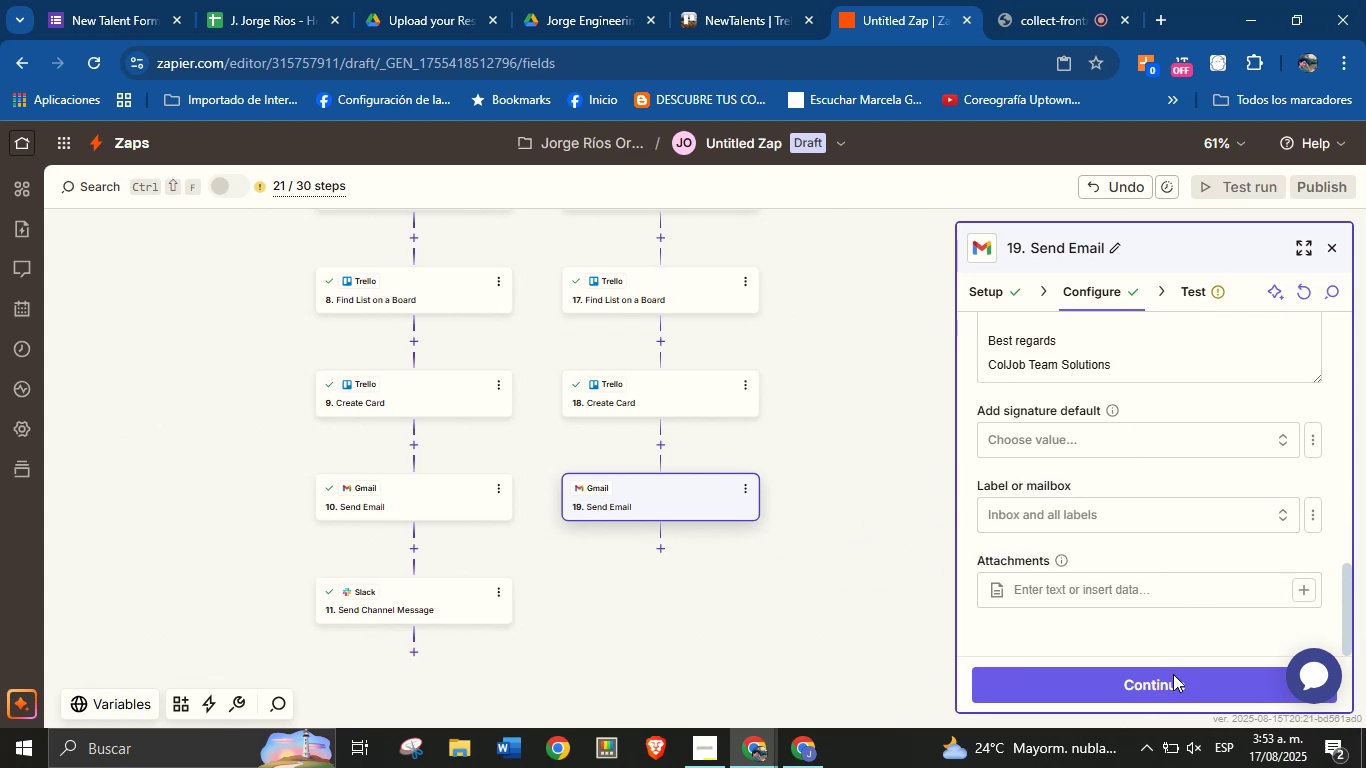 
left_click([1173, 689])
 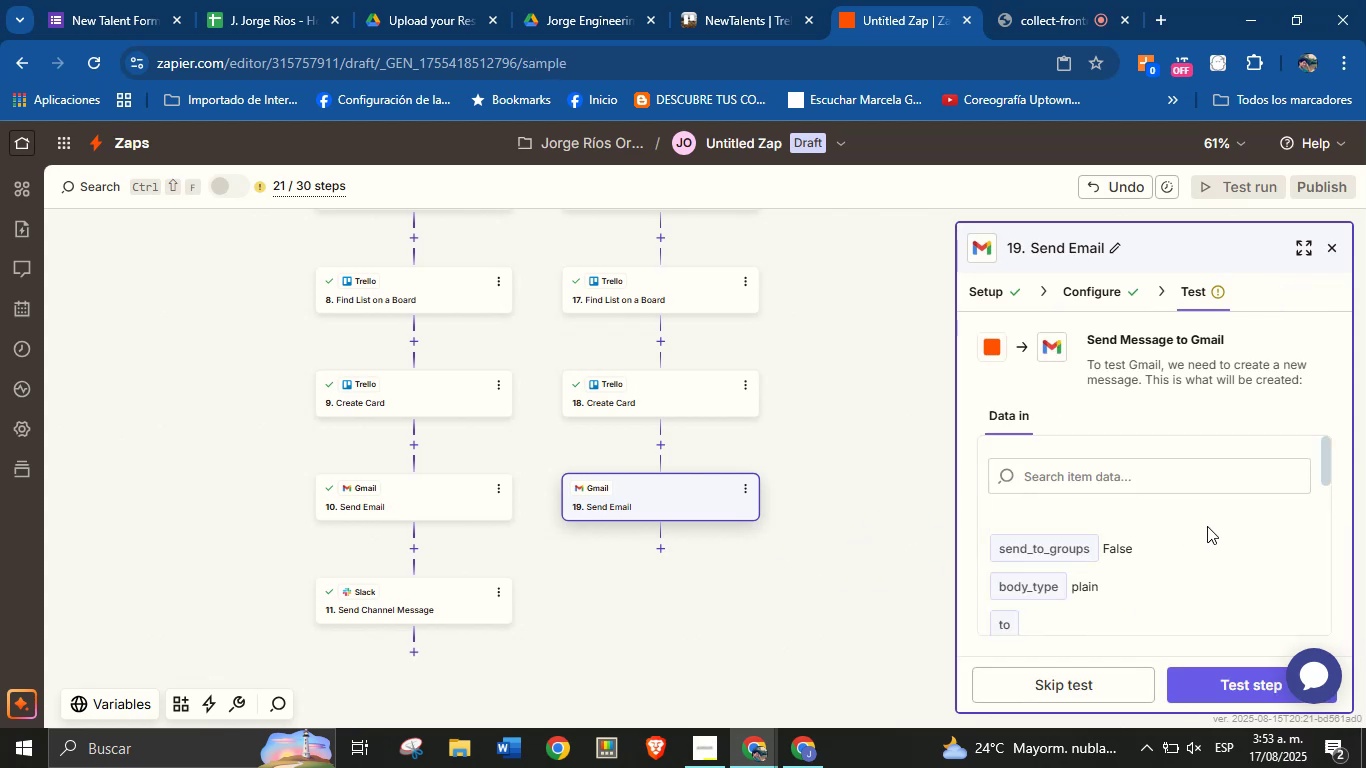 
scroll: coordinate [1153, 507], scroll_direction: down, amount: 2.0
 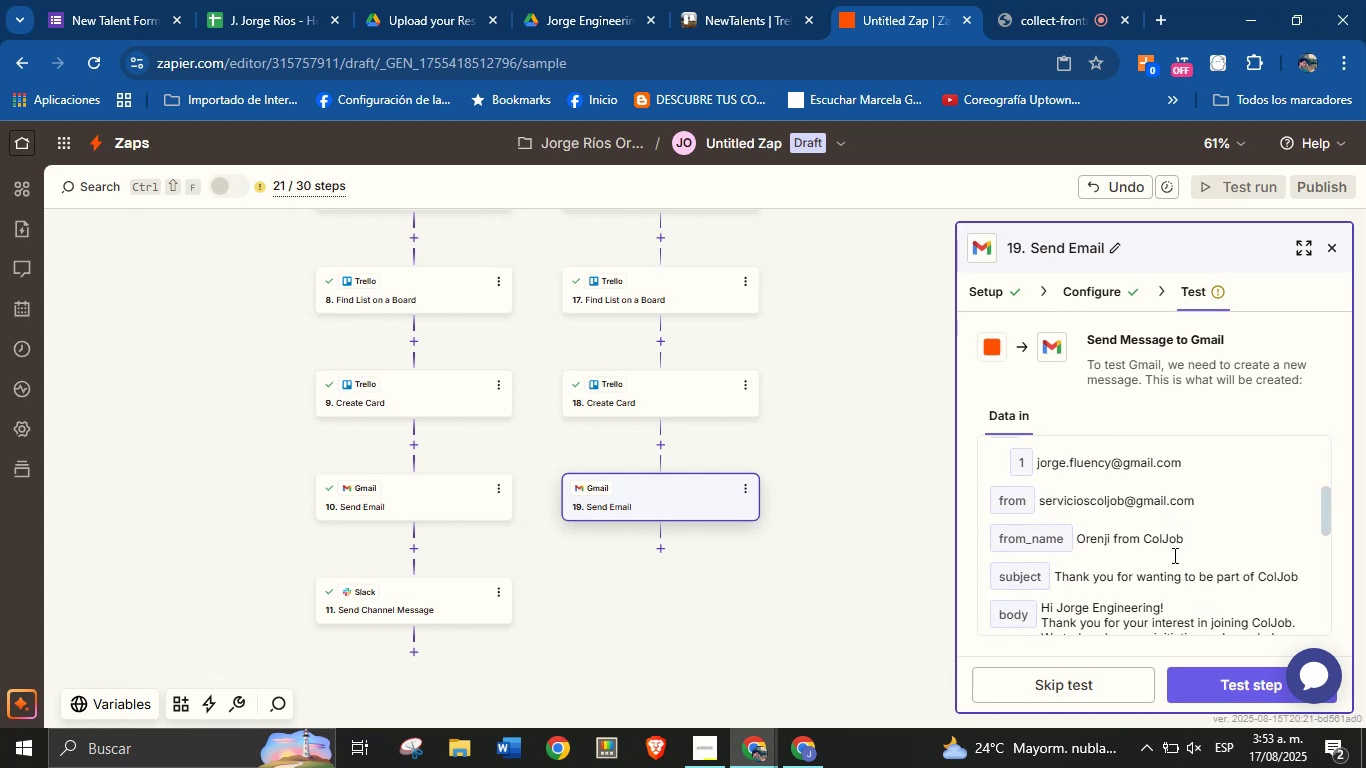 
wait(8.36)
 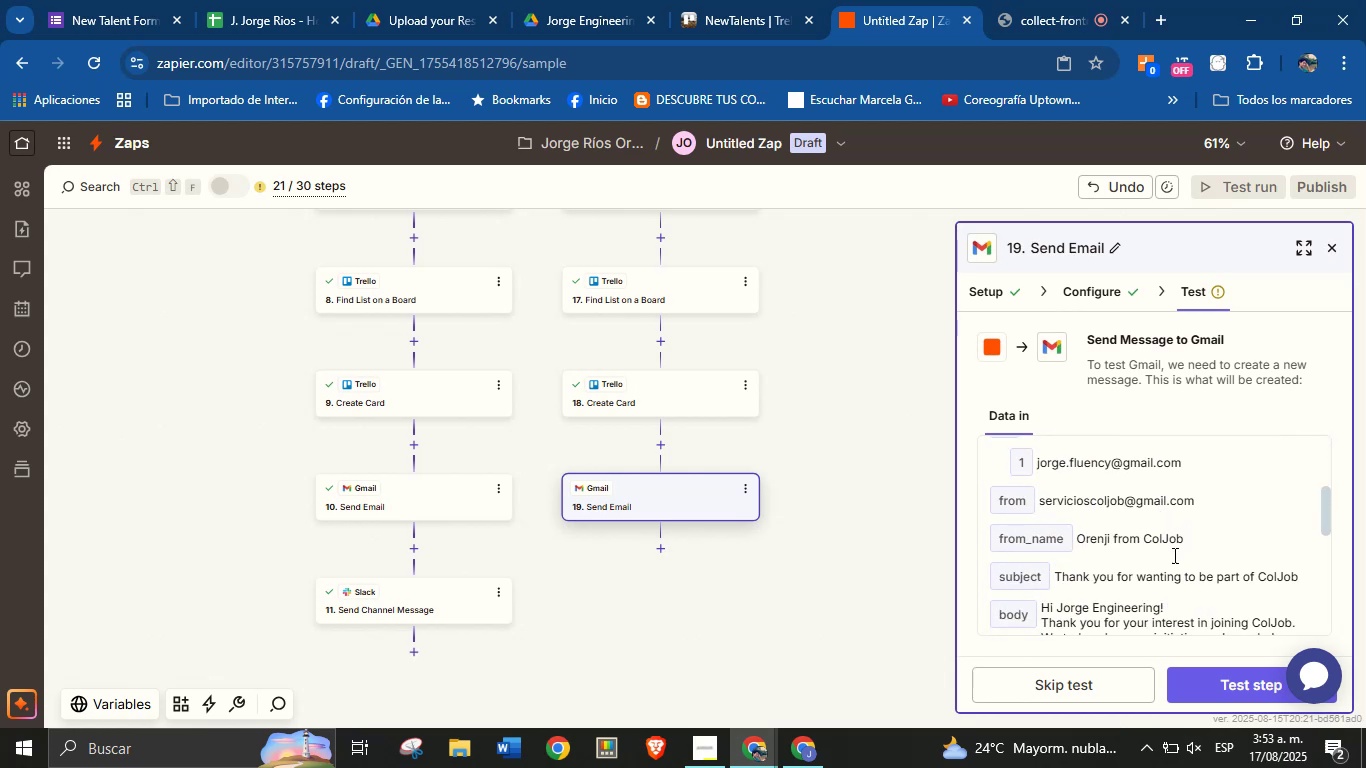 
left_click([1240, 680])
 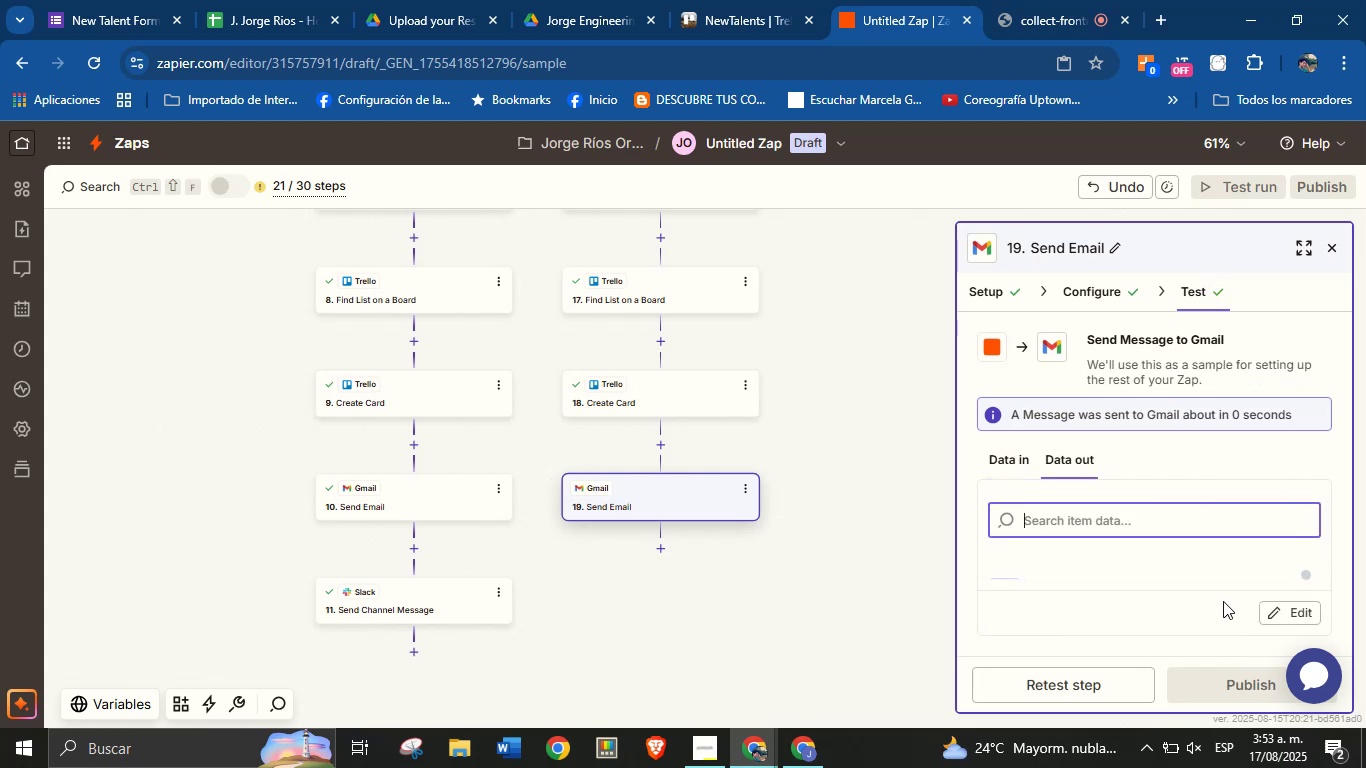 
wait(8.54)
 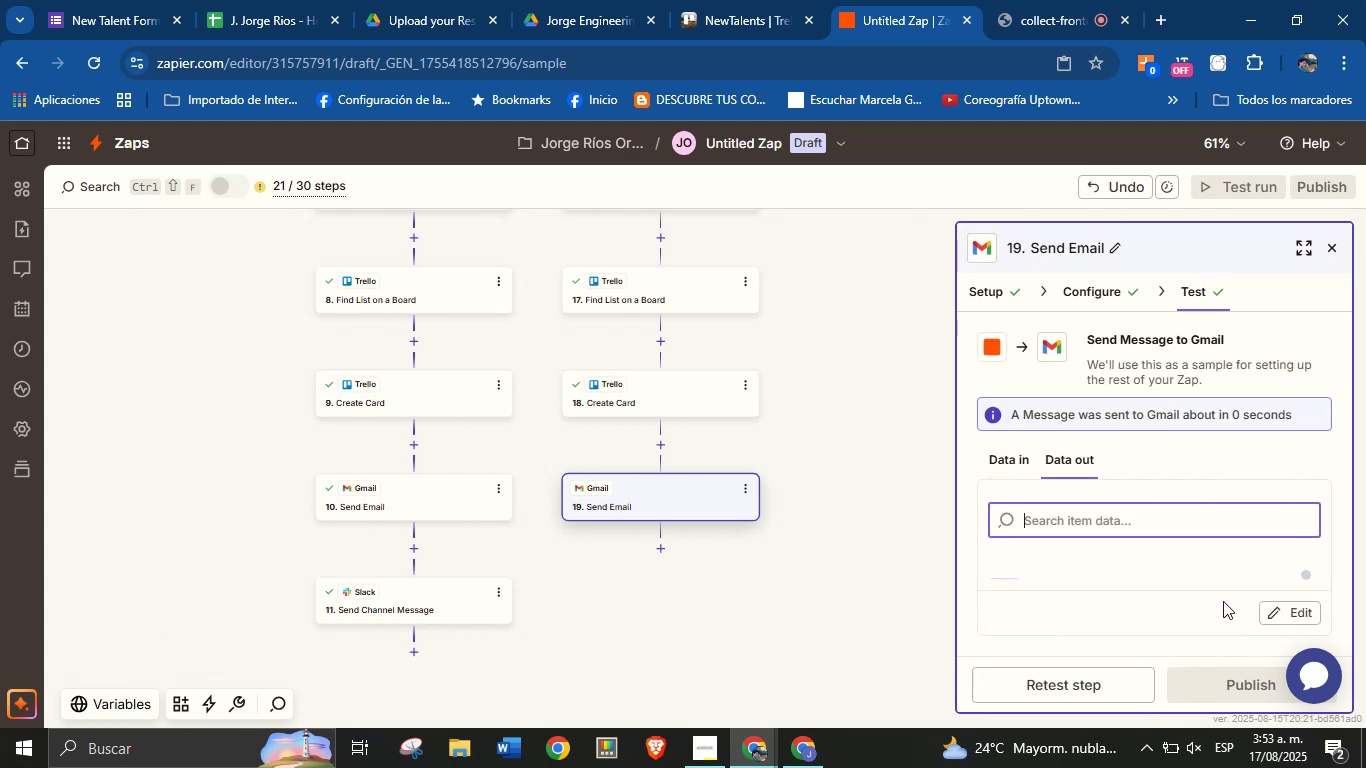 
left_click([663, 542])
 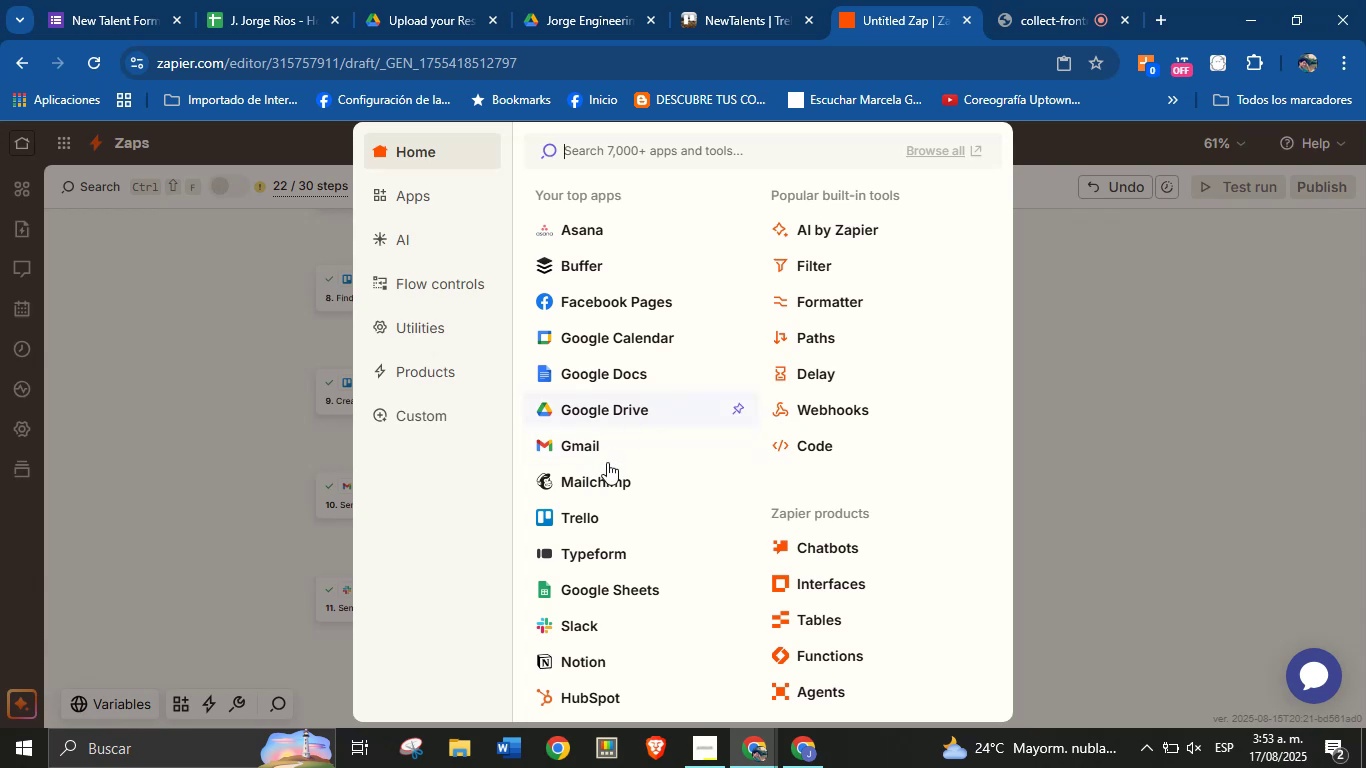 
left_click([596, 622])
 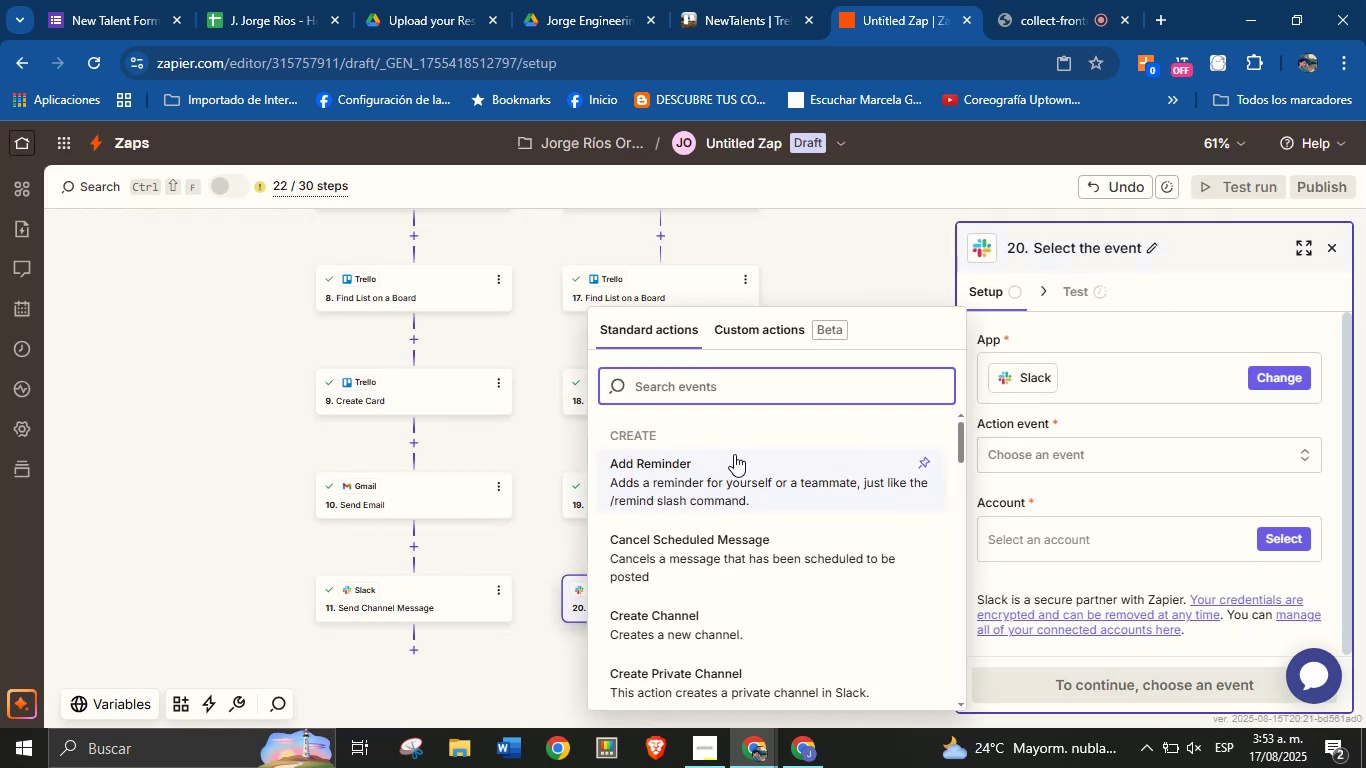 
wait(6.38)
 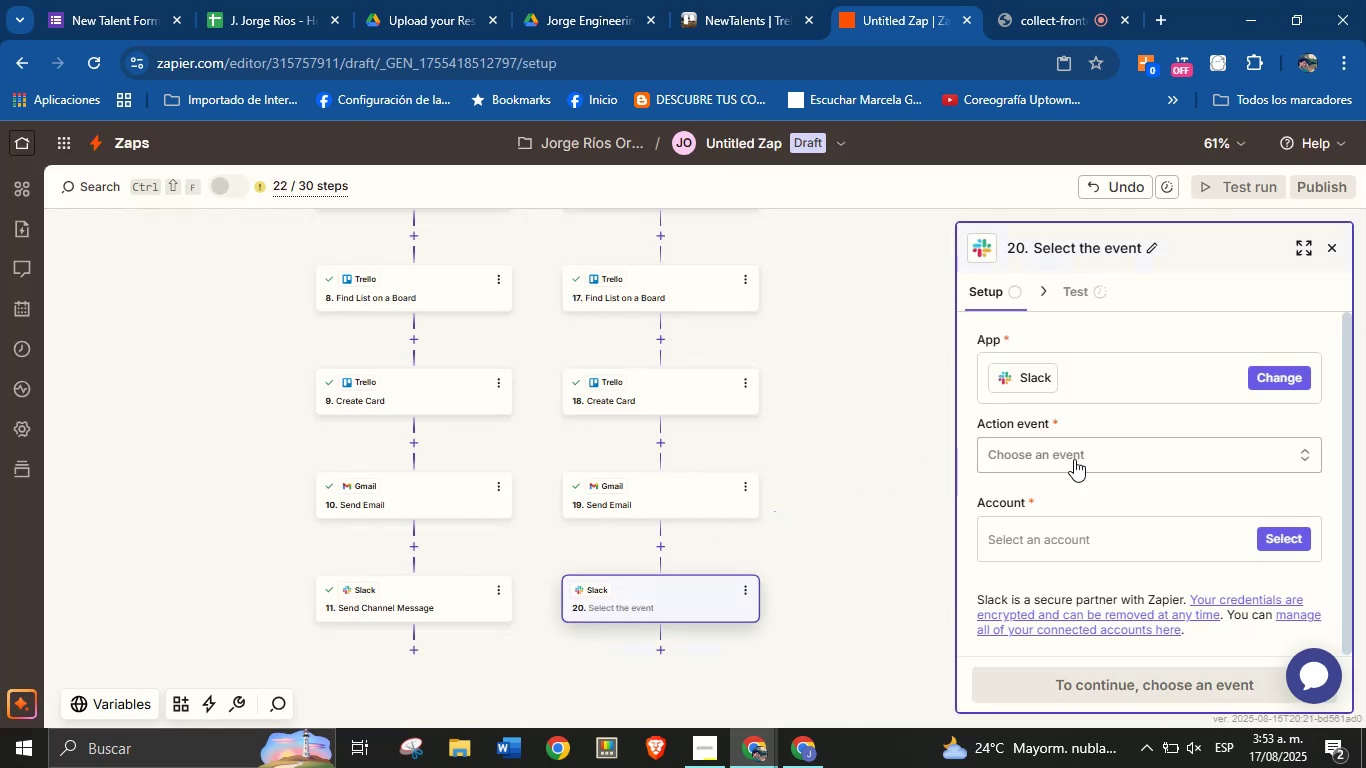 
type(send)
 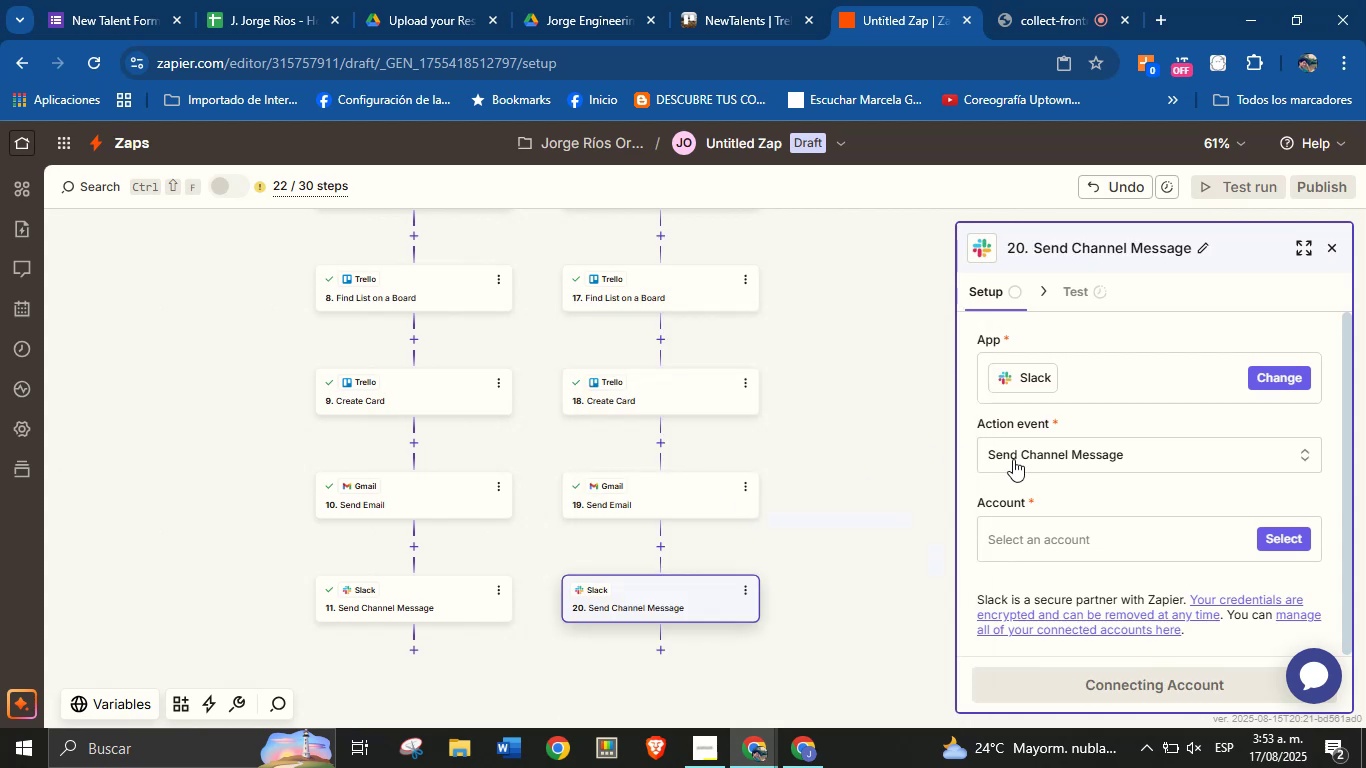 
left_click([1075, 482])
 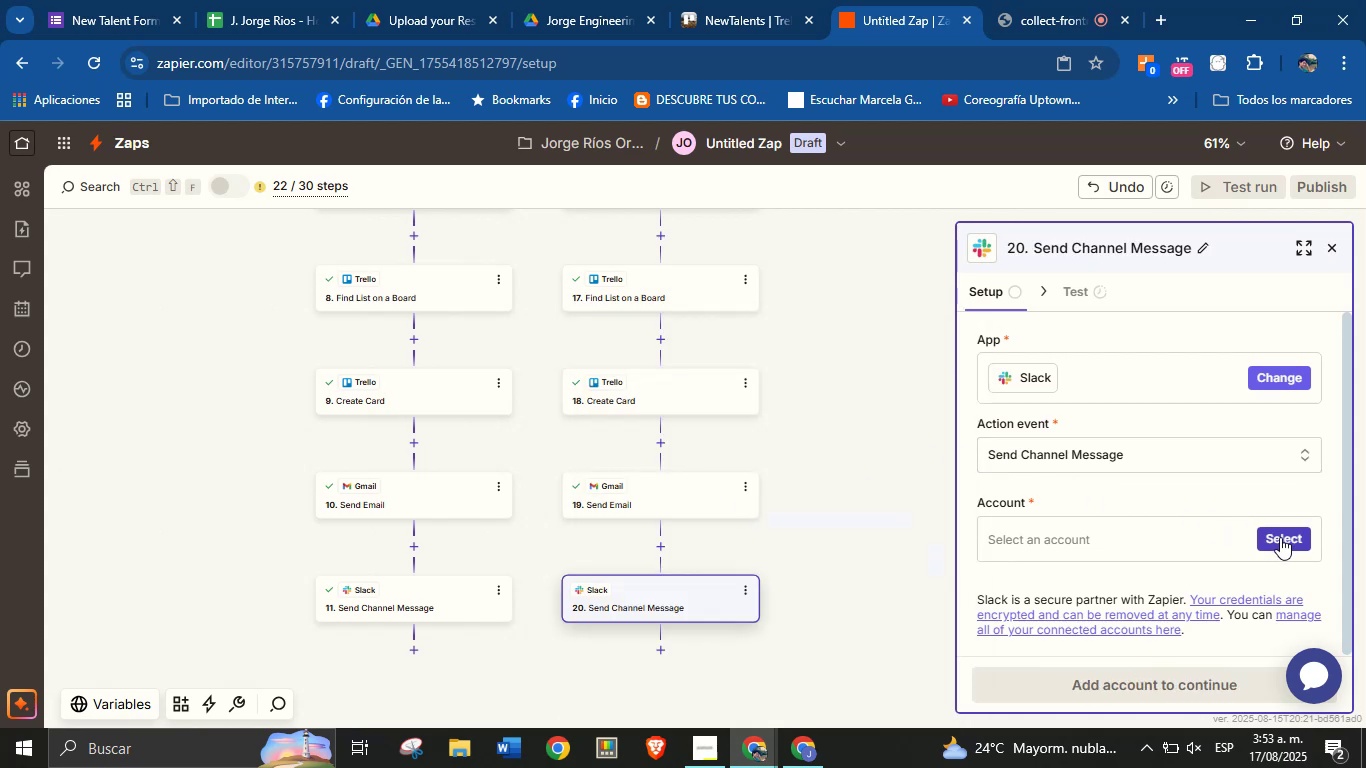 
left_click([1283, 538])
 